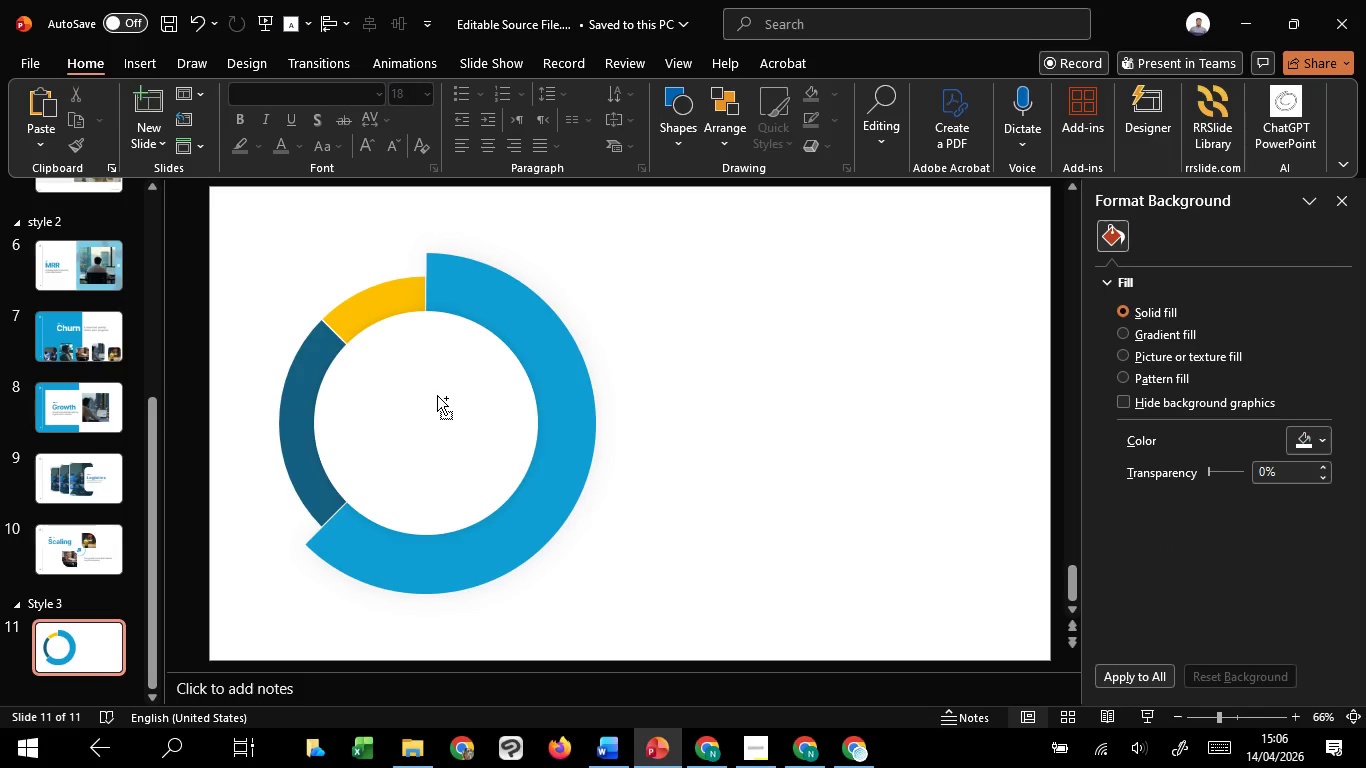 
key(Control+ControlLeft)
 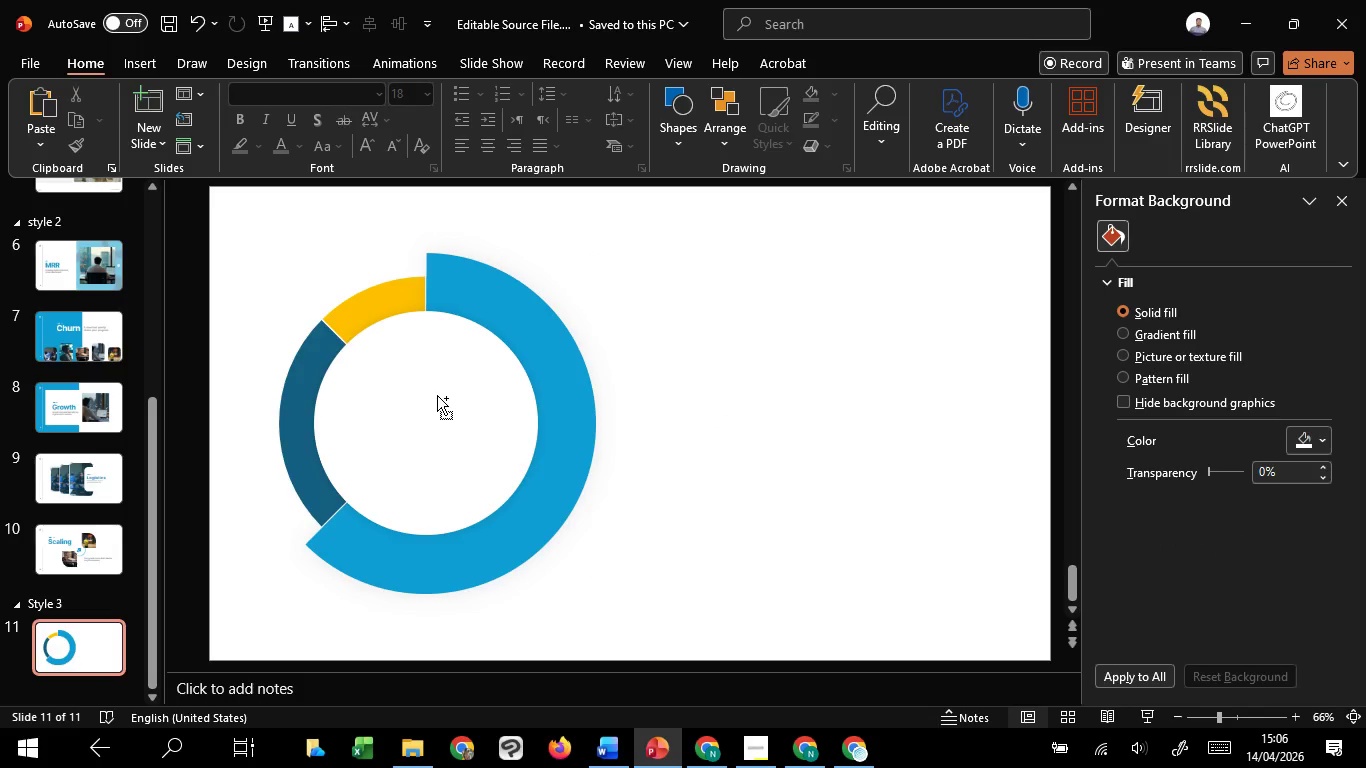 
key(Control+ControlLeft)
 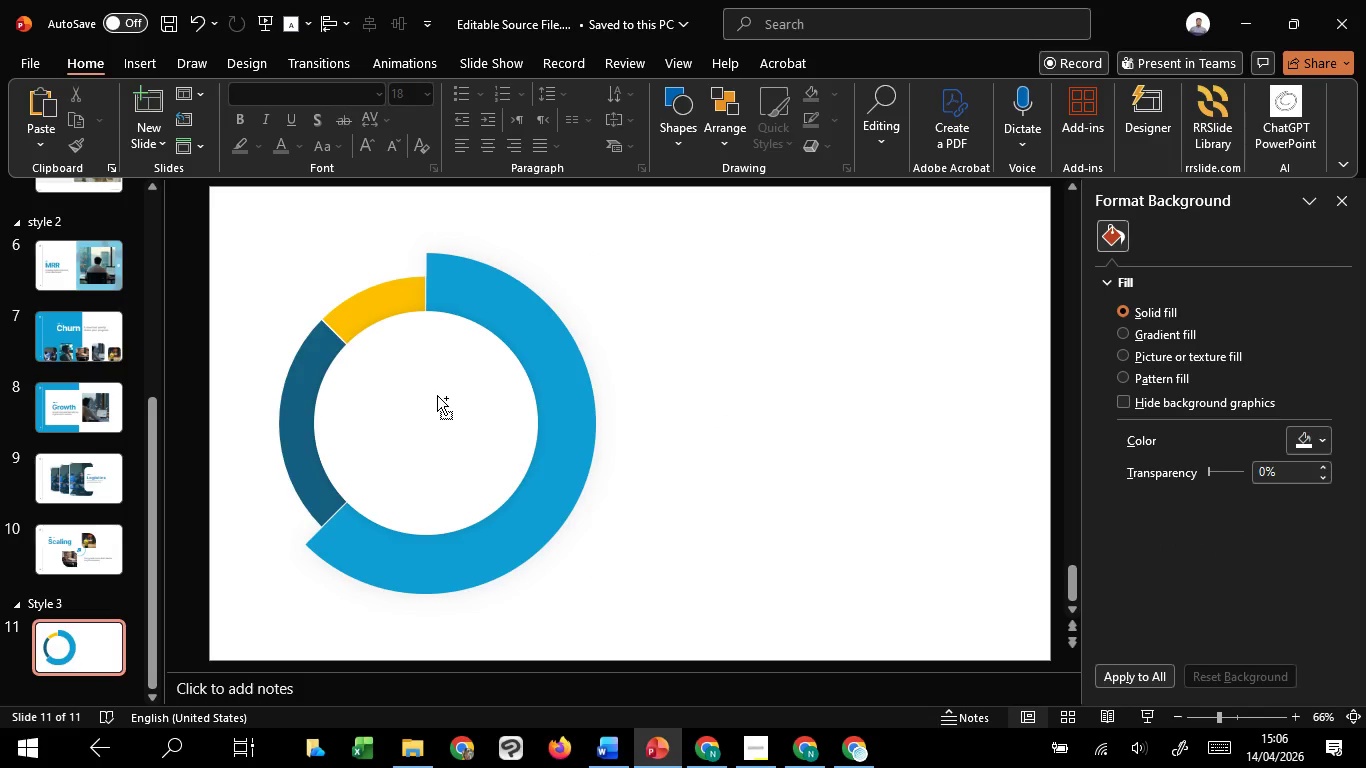 
key(Control+ControlLeft)
 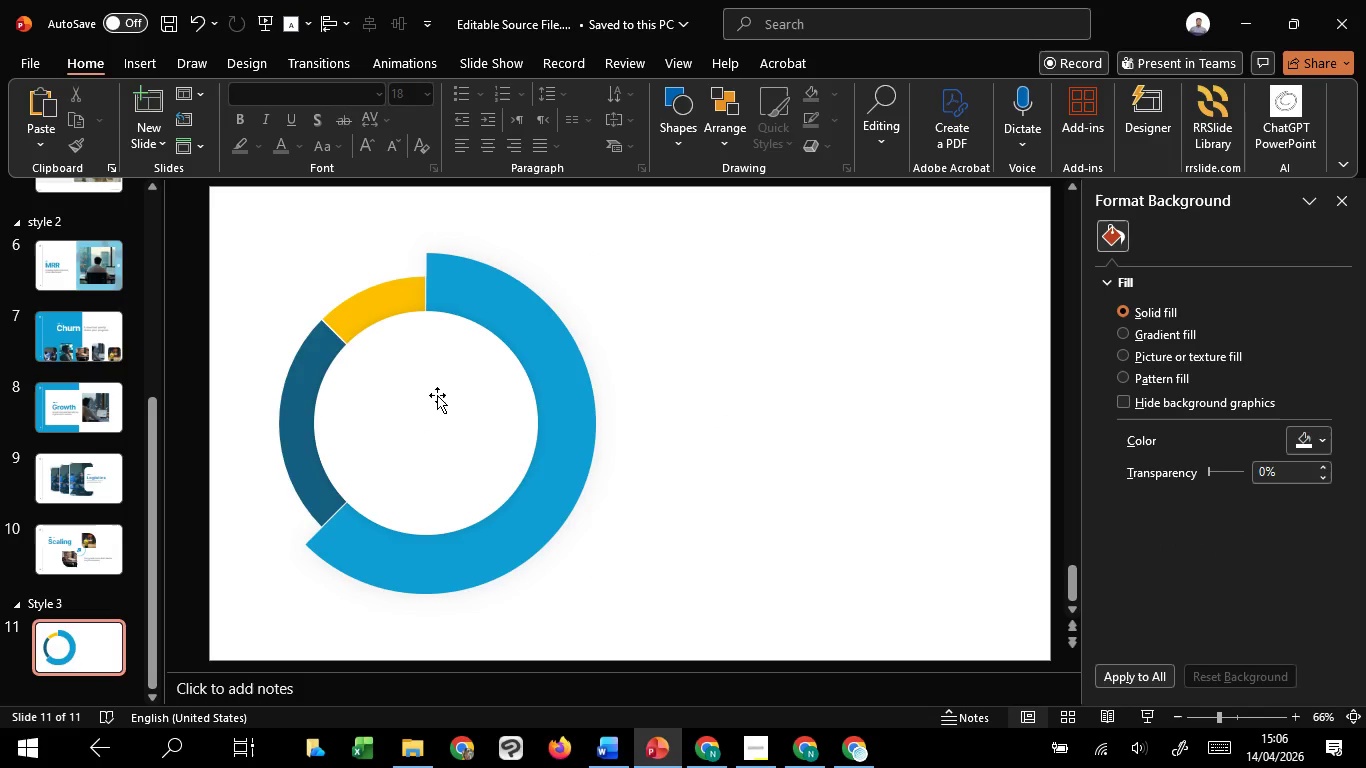 
key(Control+ControlLeft)
 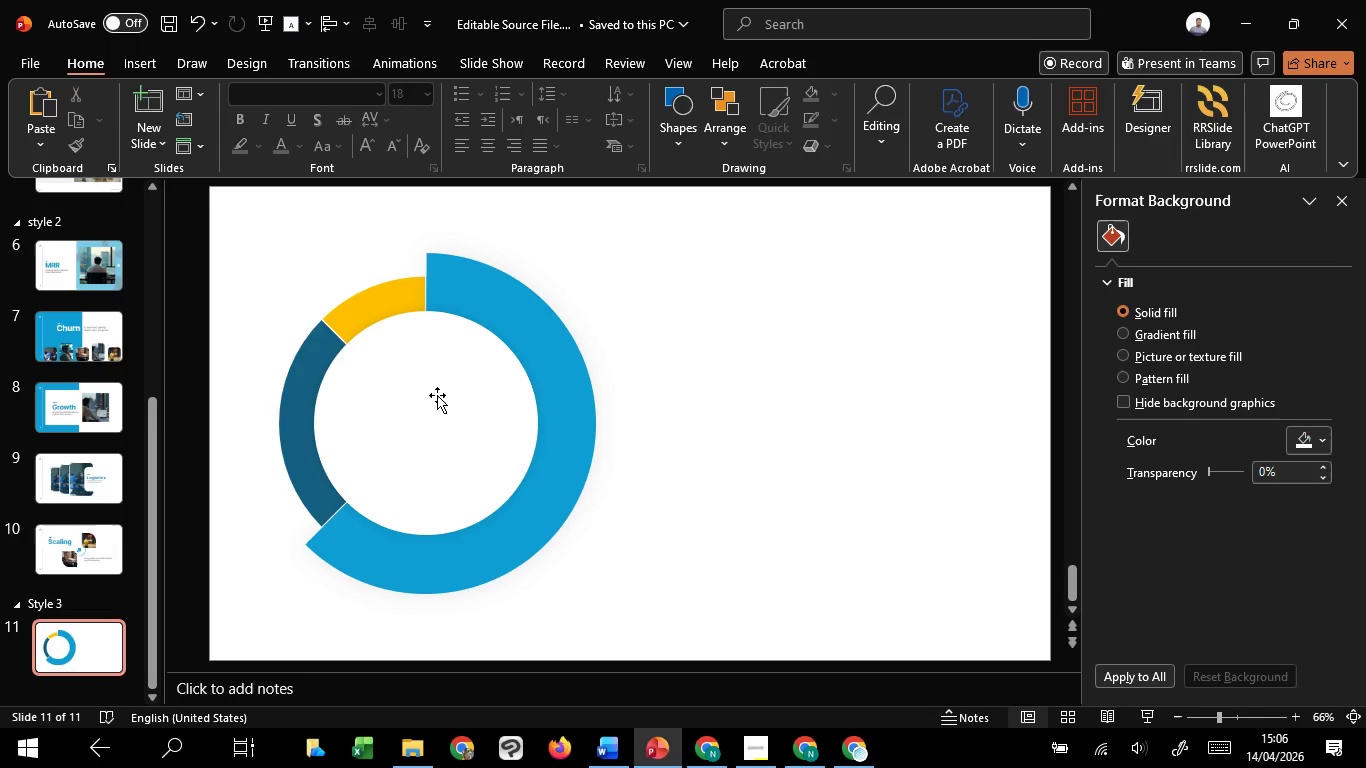 
key(Control+ControlLeft)
 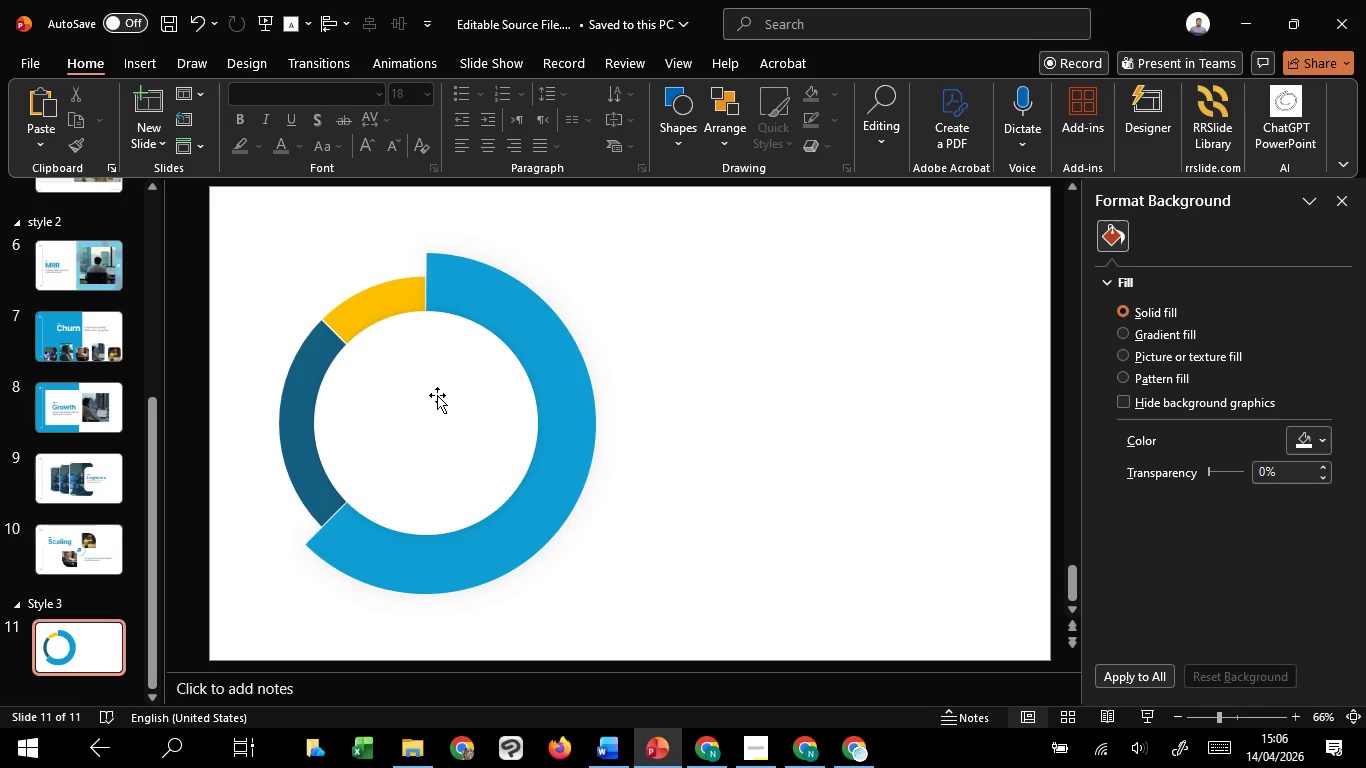 
key(Control+ControlLeft)
 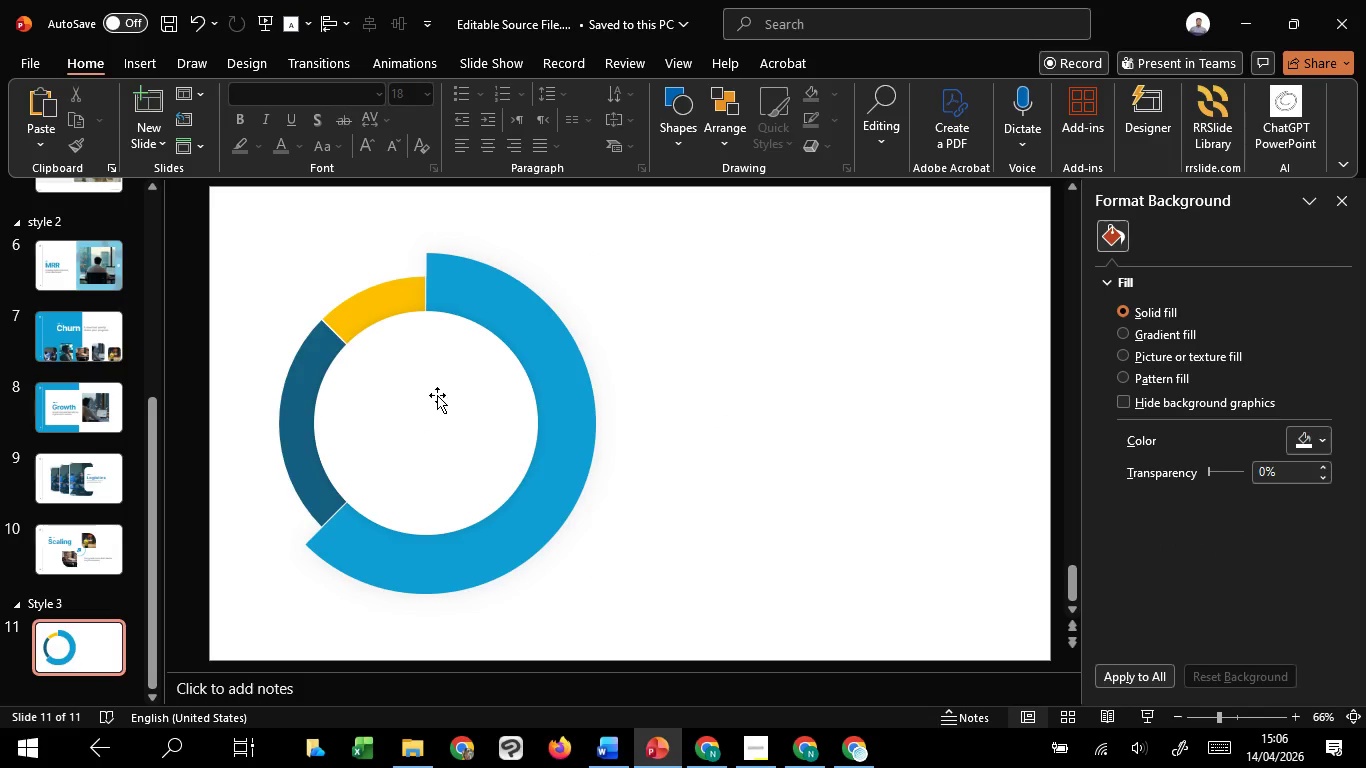 
key(Control+ControlLeft)
 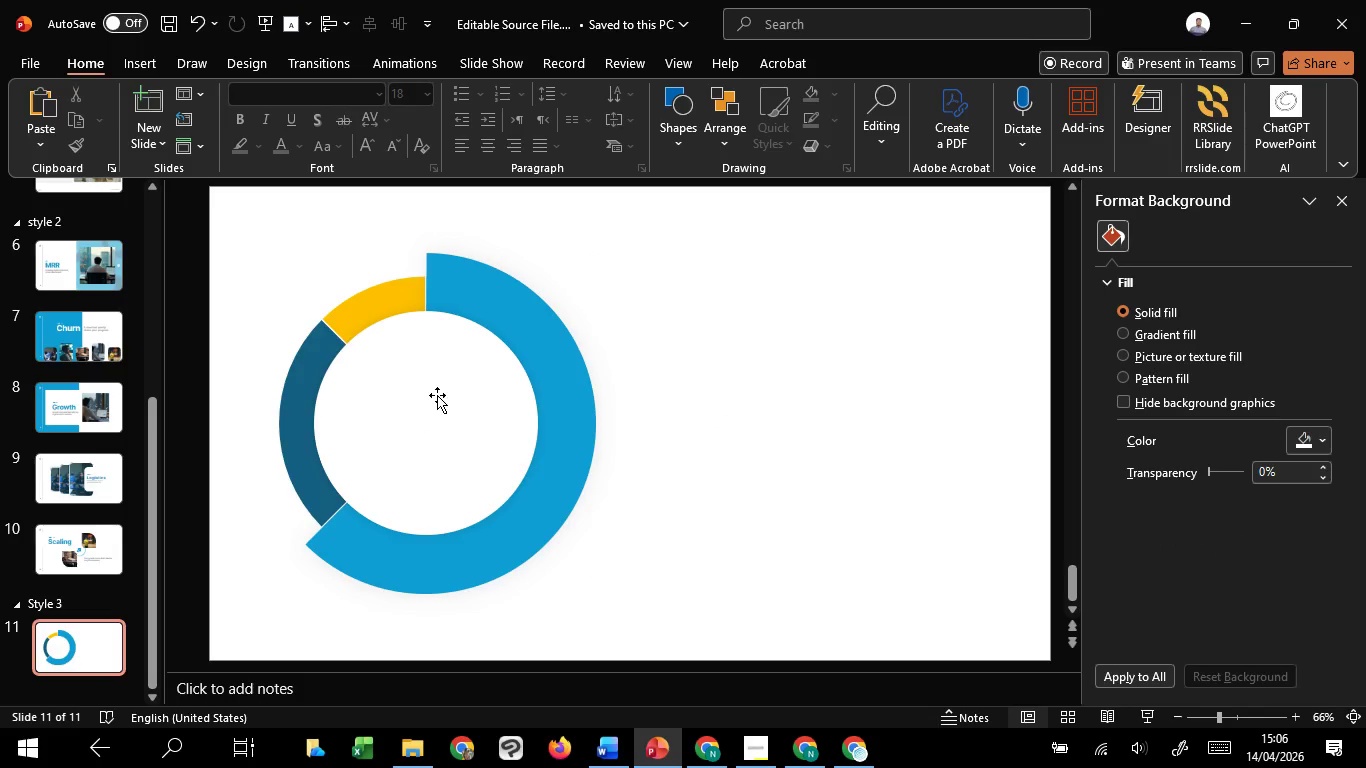 
key(Control+ControlLeft)
 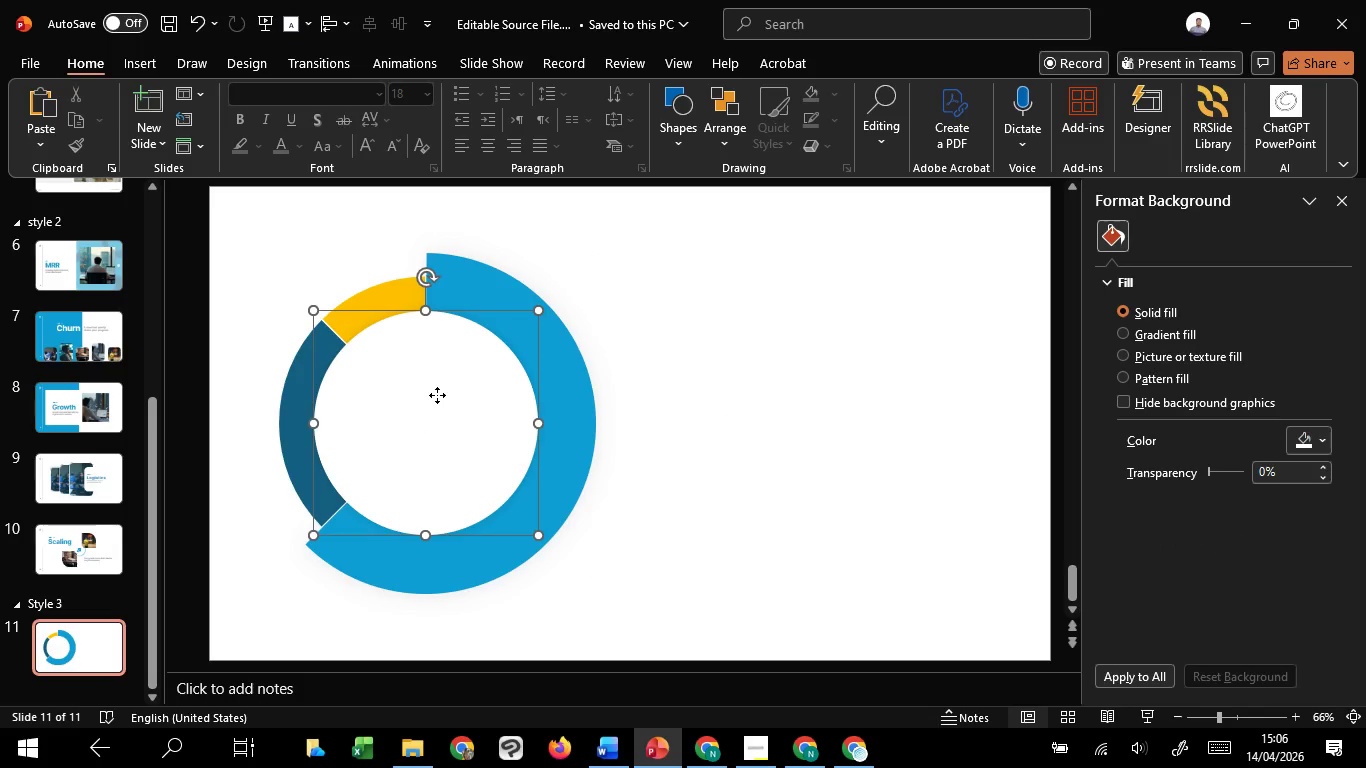 
left_click([437, 395])
 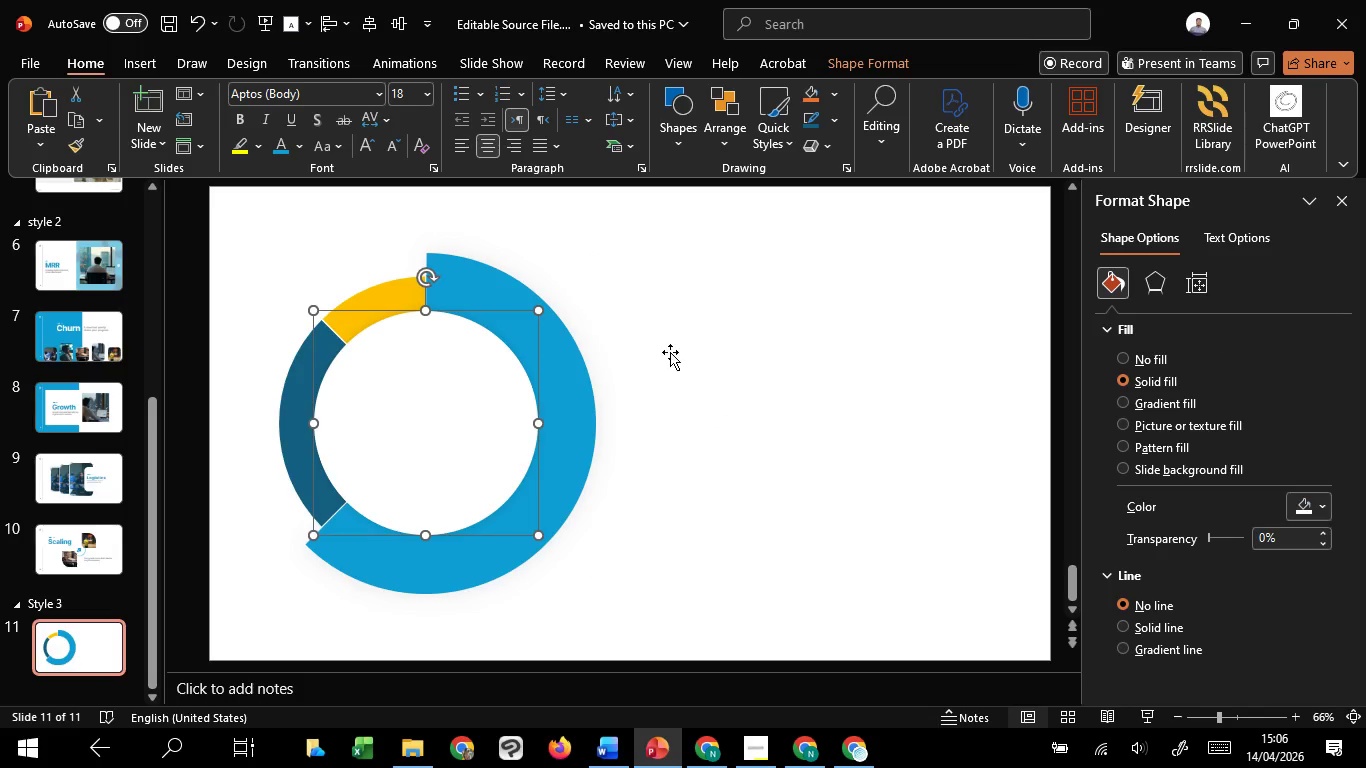 
left_click([670, 352])
 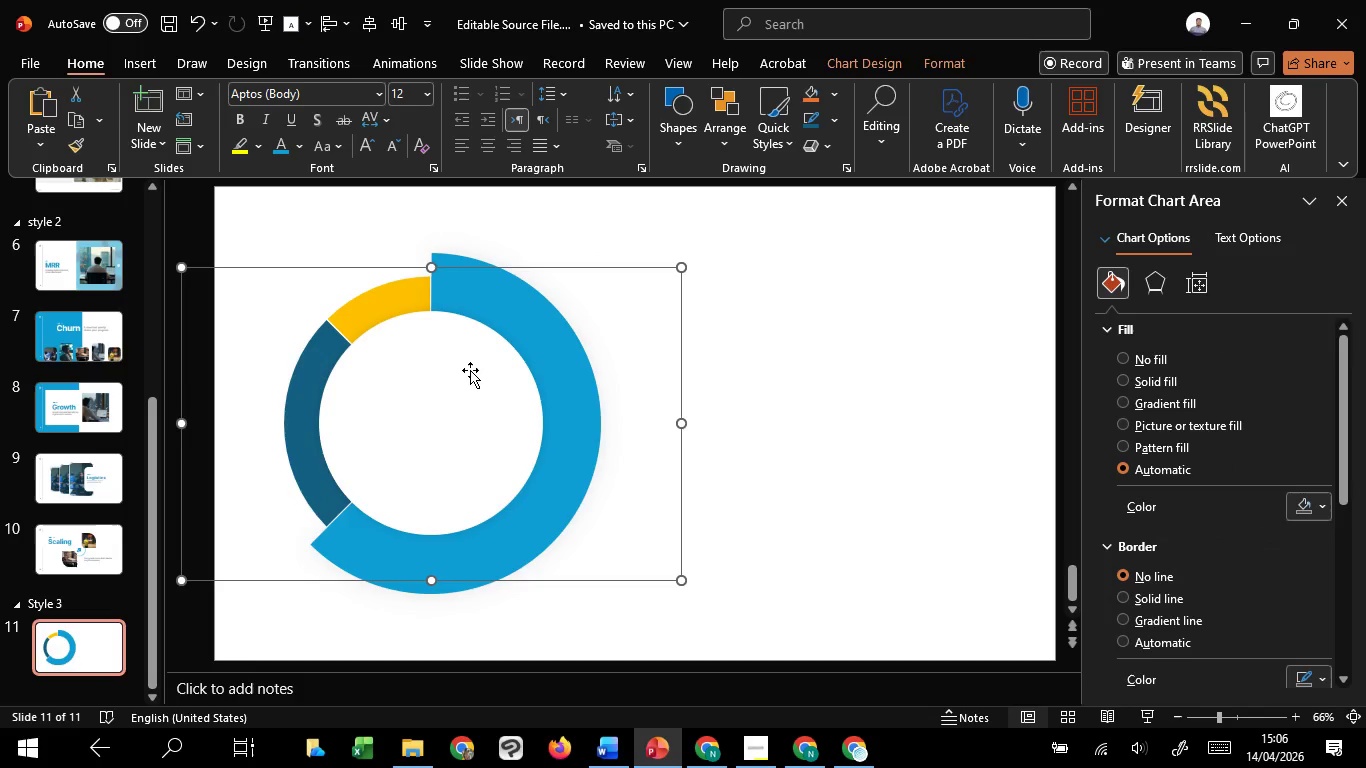 
left_click([470, 370])
 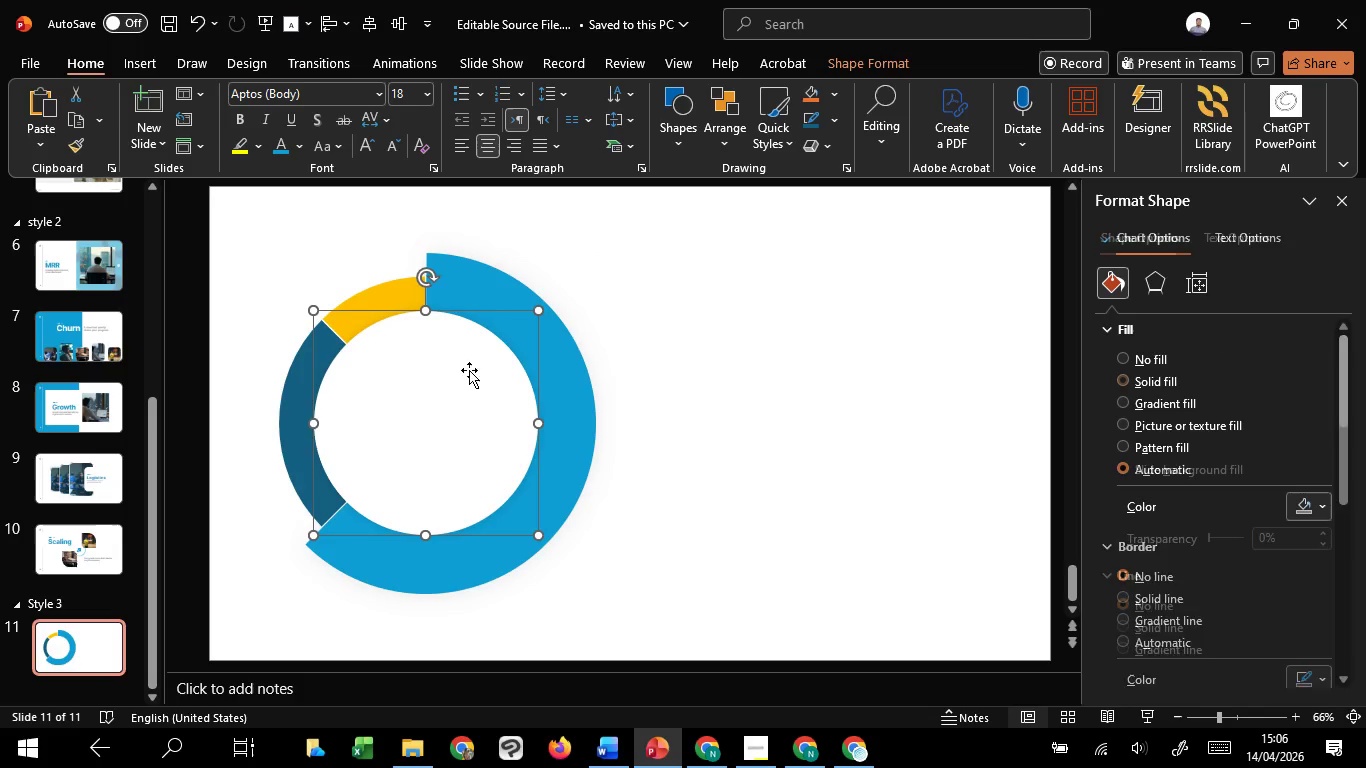 
hold_key(key=ControlLeft, duration=6.27)
hold_key(key=ShiftLeft, duration=1.51)
left_click_drag(start_coordinate=[312, 312], to_coordinate=[327, 319])
 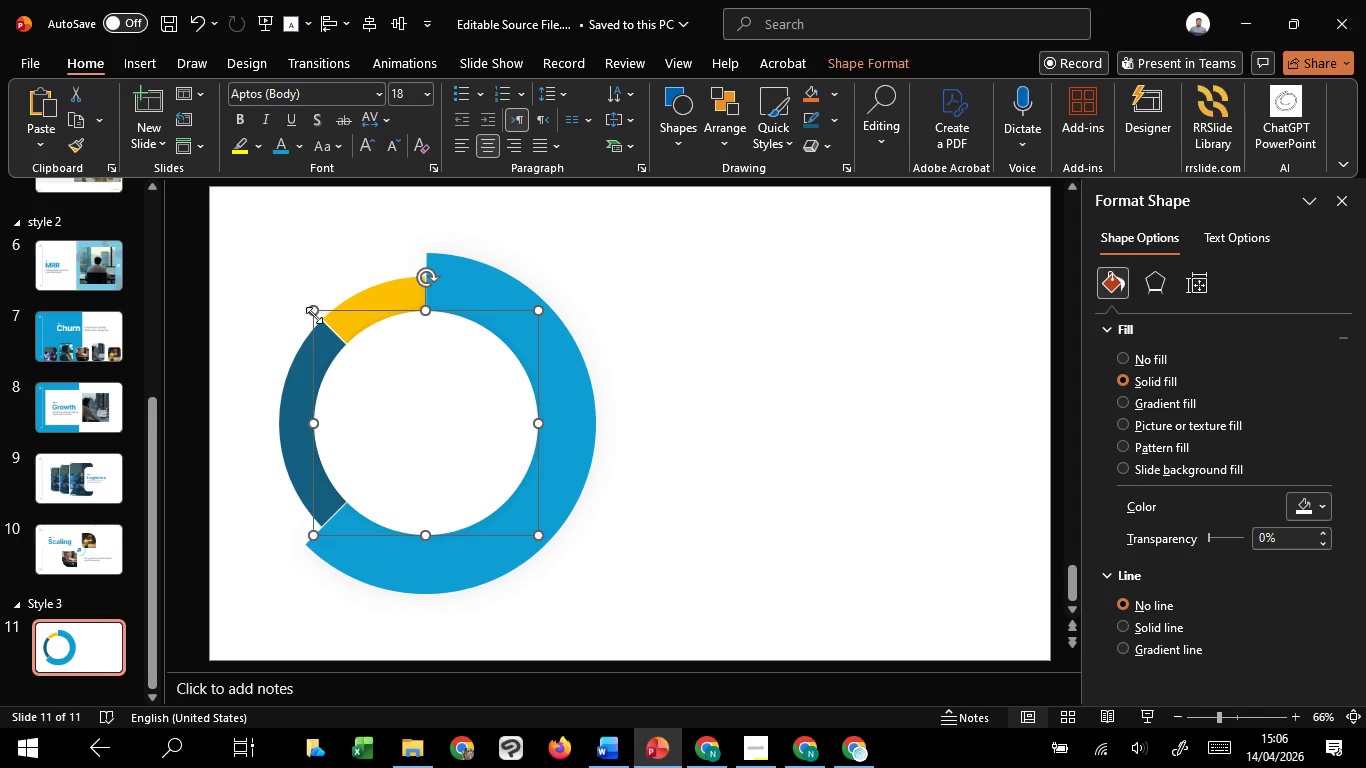 
hold_key(key=ShiftLeft, duration=1.5)
left_click_drag(start_coordinate=[314, 315], to_coordinate=[326, 330])
 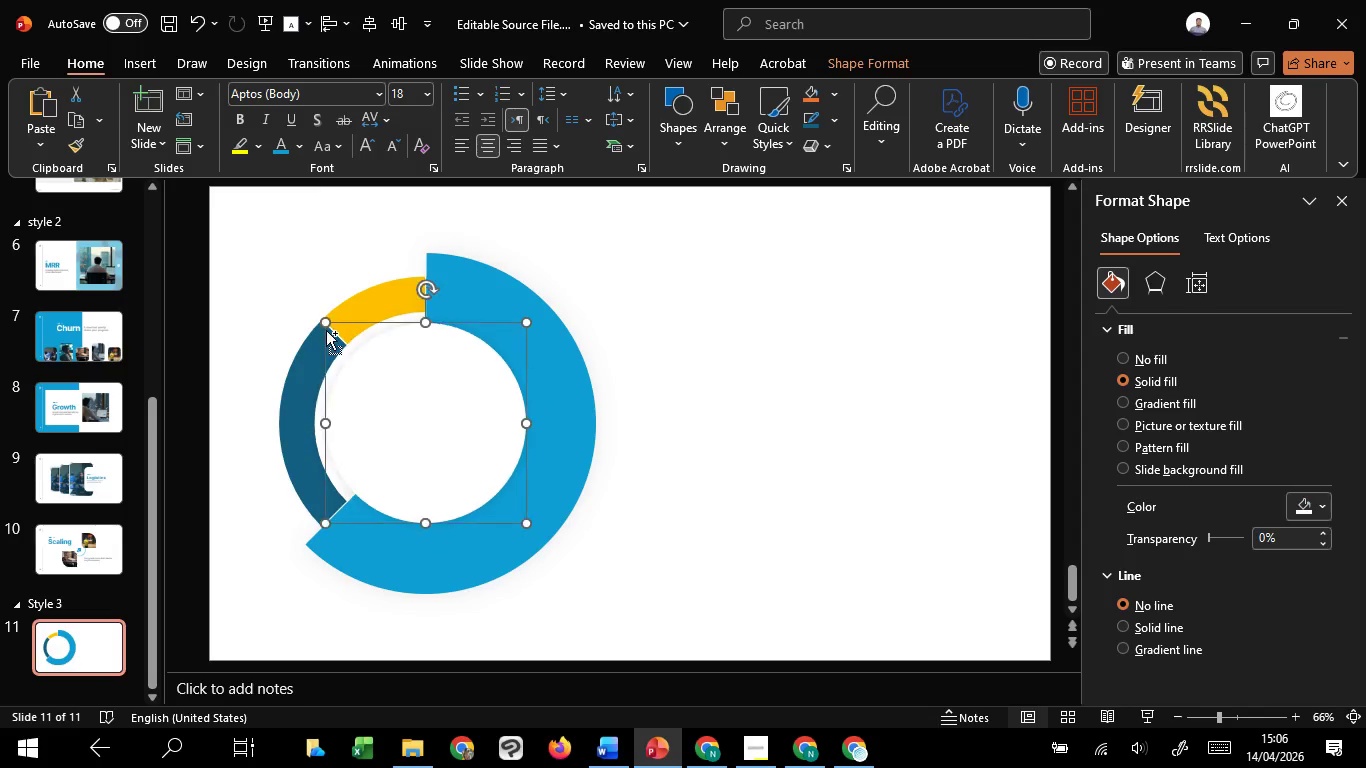 
hold_key(key=ShiftLeft, duration=1.52)
 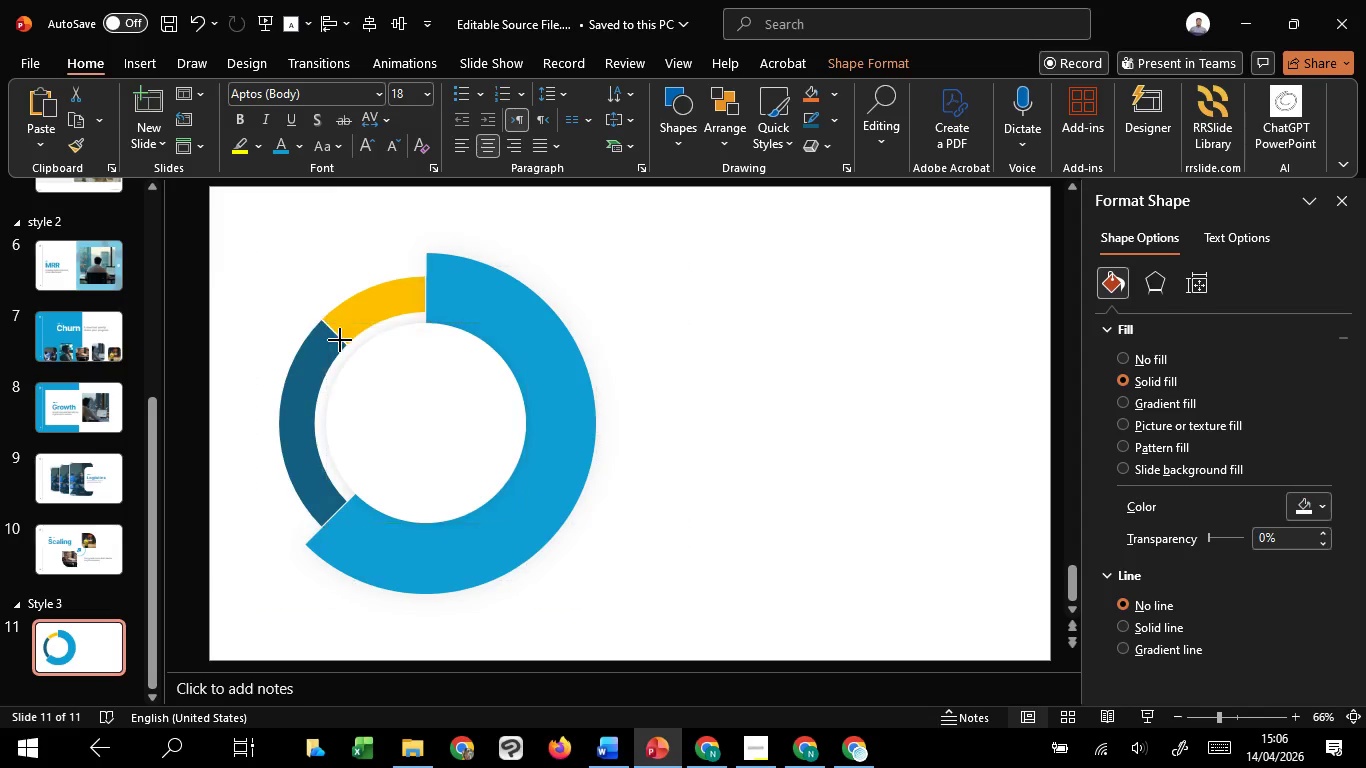 
hold_key(key=ShiftLeft, duration=1.45)
left_click_drag(start_coordinate=[324, 323], to_coordinate=[340, 340])
 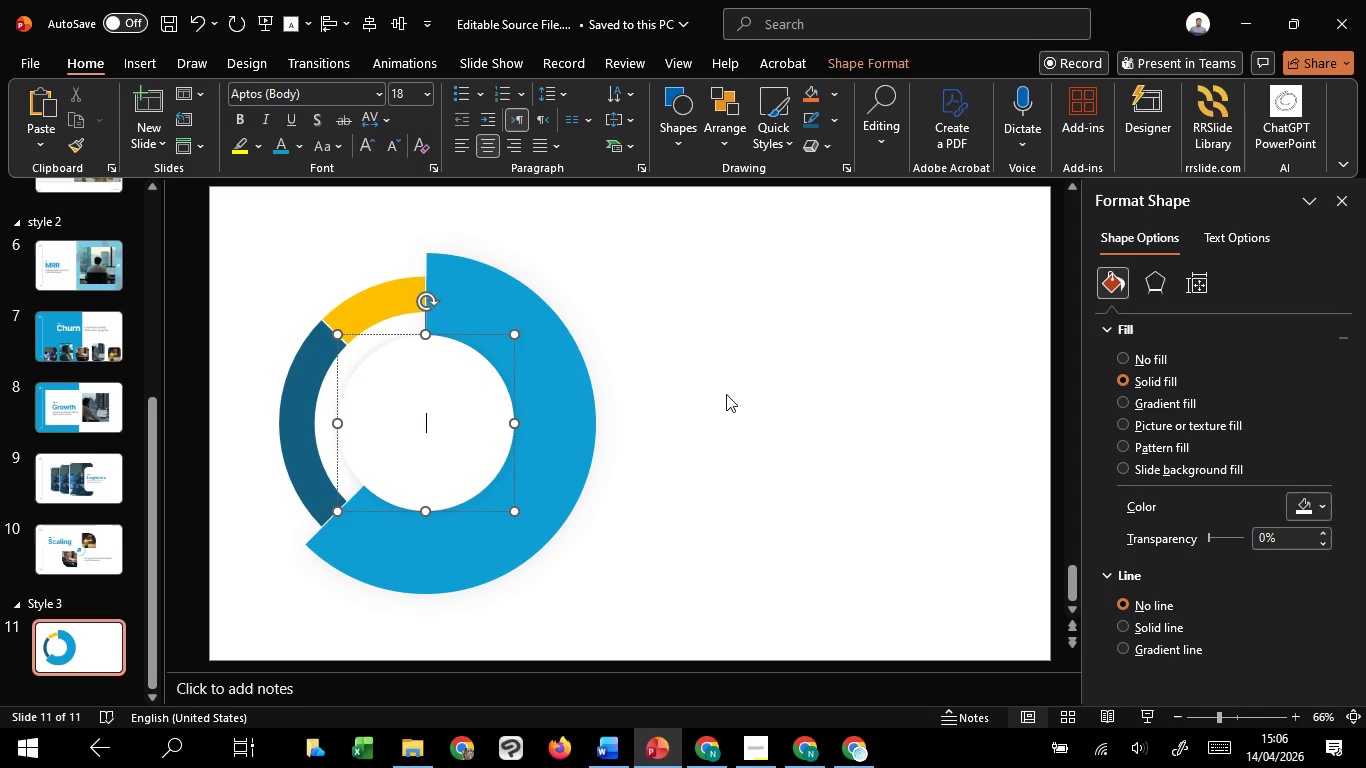 
left_click([742, 403])
 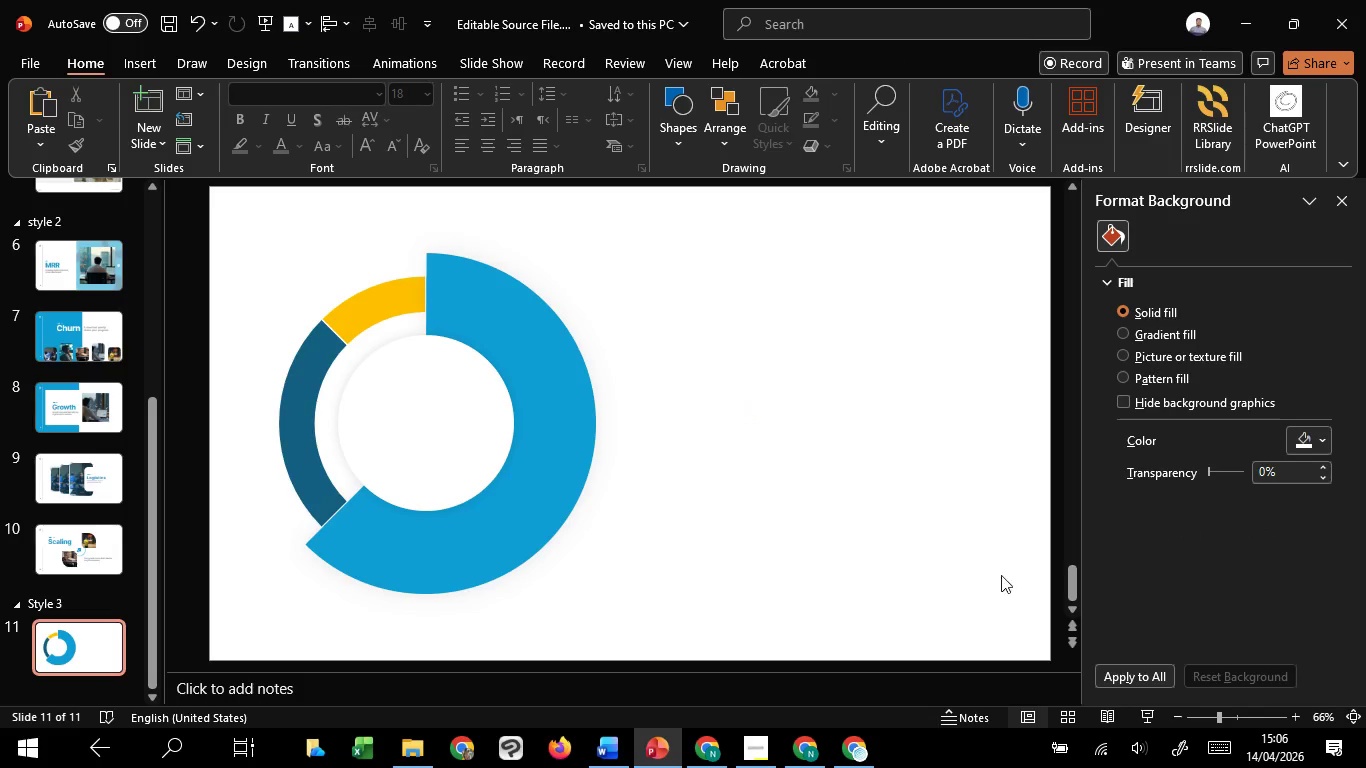 
left_click([1145, 713])
 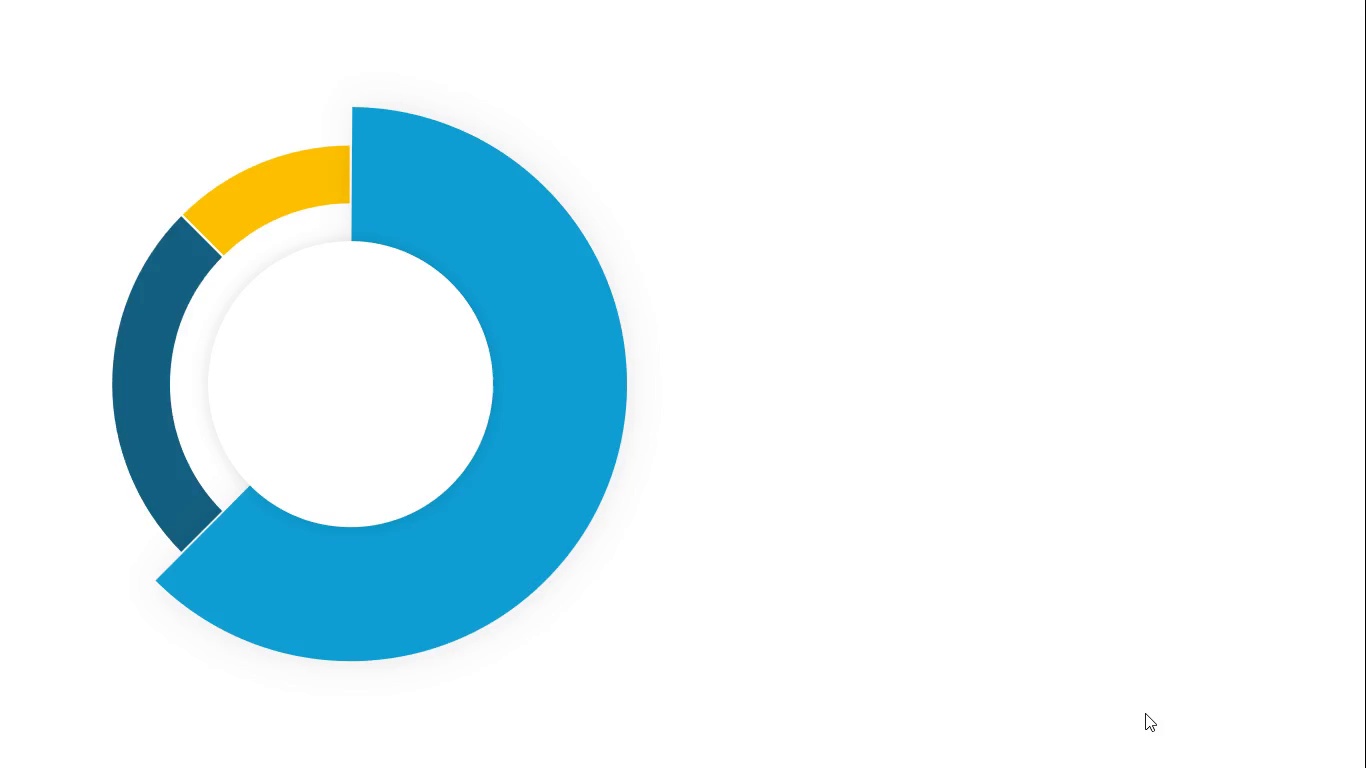 
wait(11.92)
 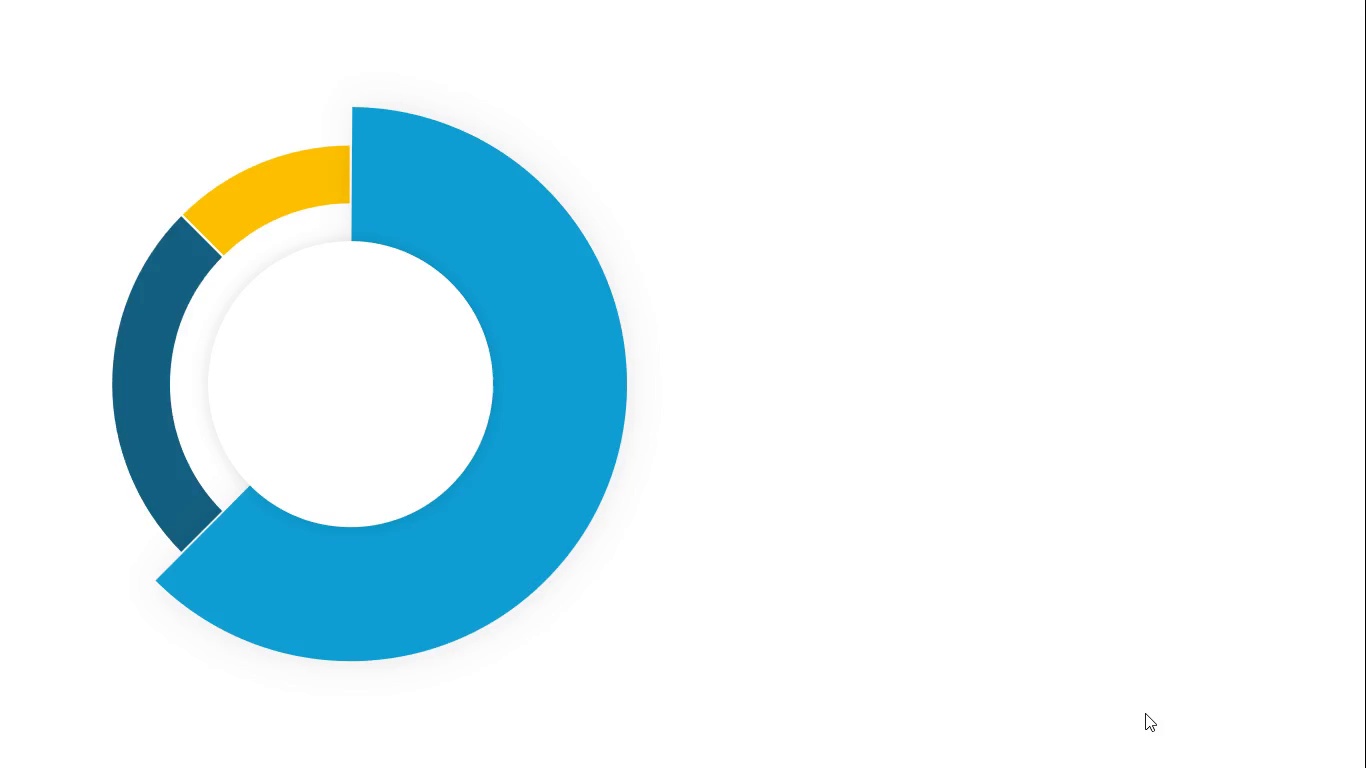 
key(Escape)
 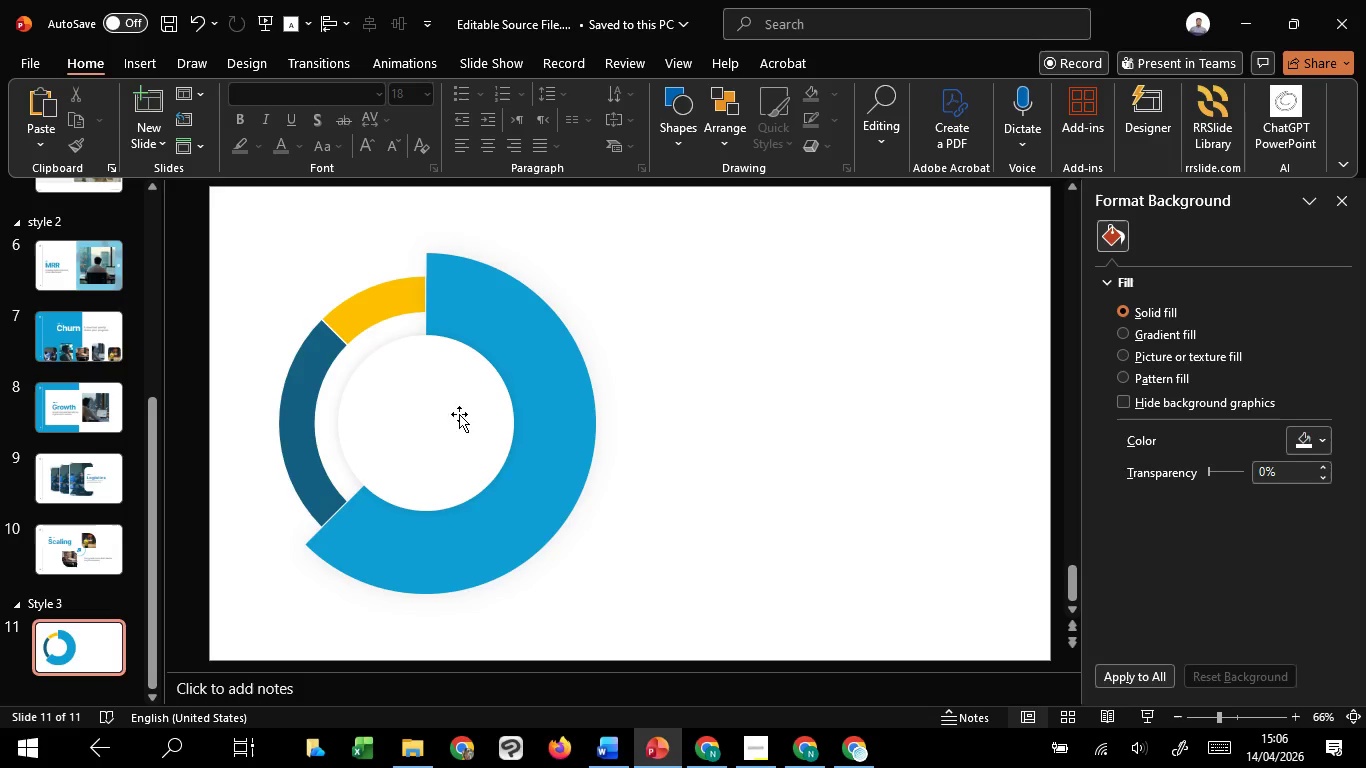 
left_click([361, 302])
 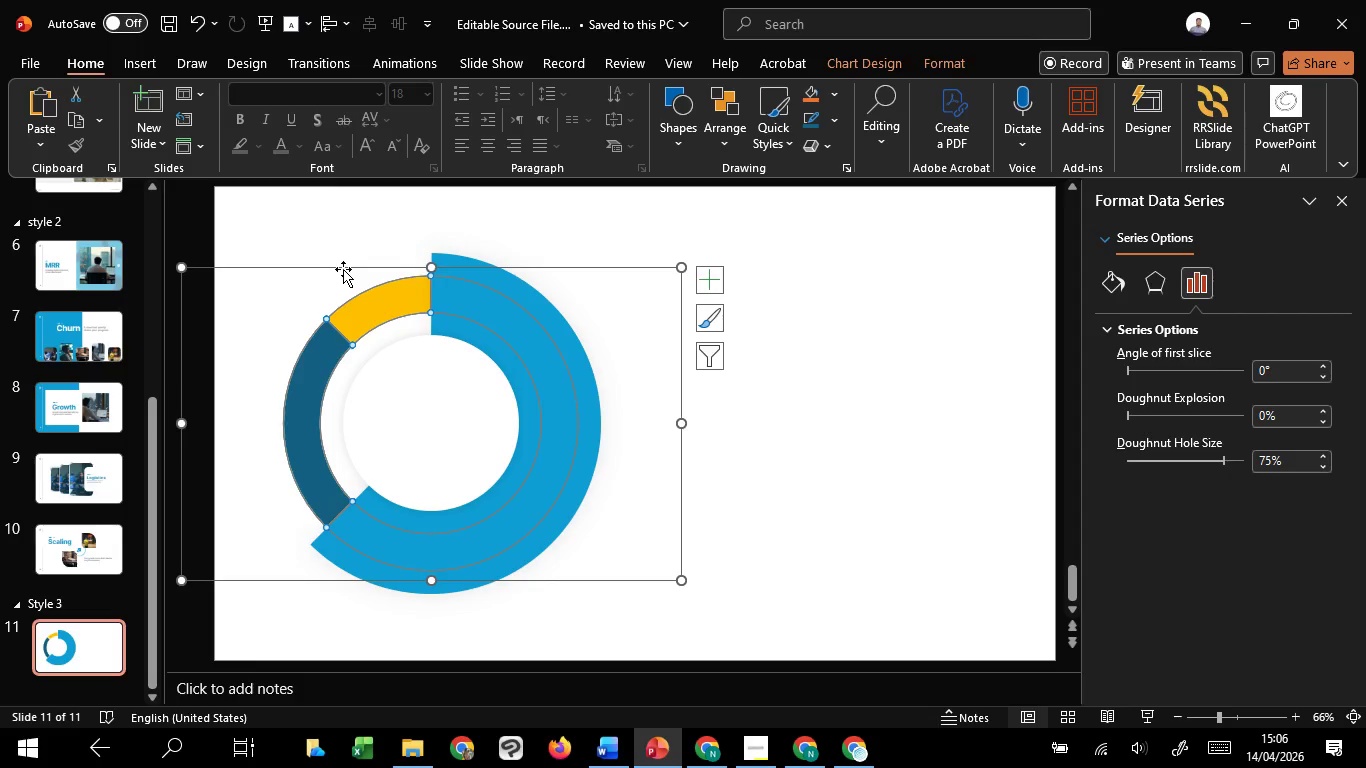 
left_click([343, 269])
 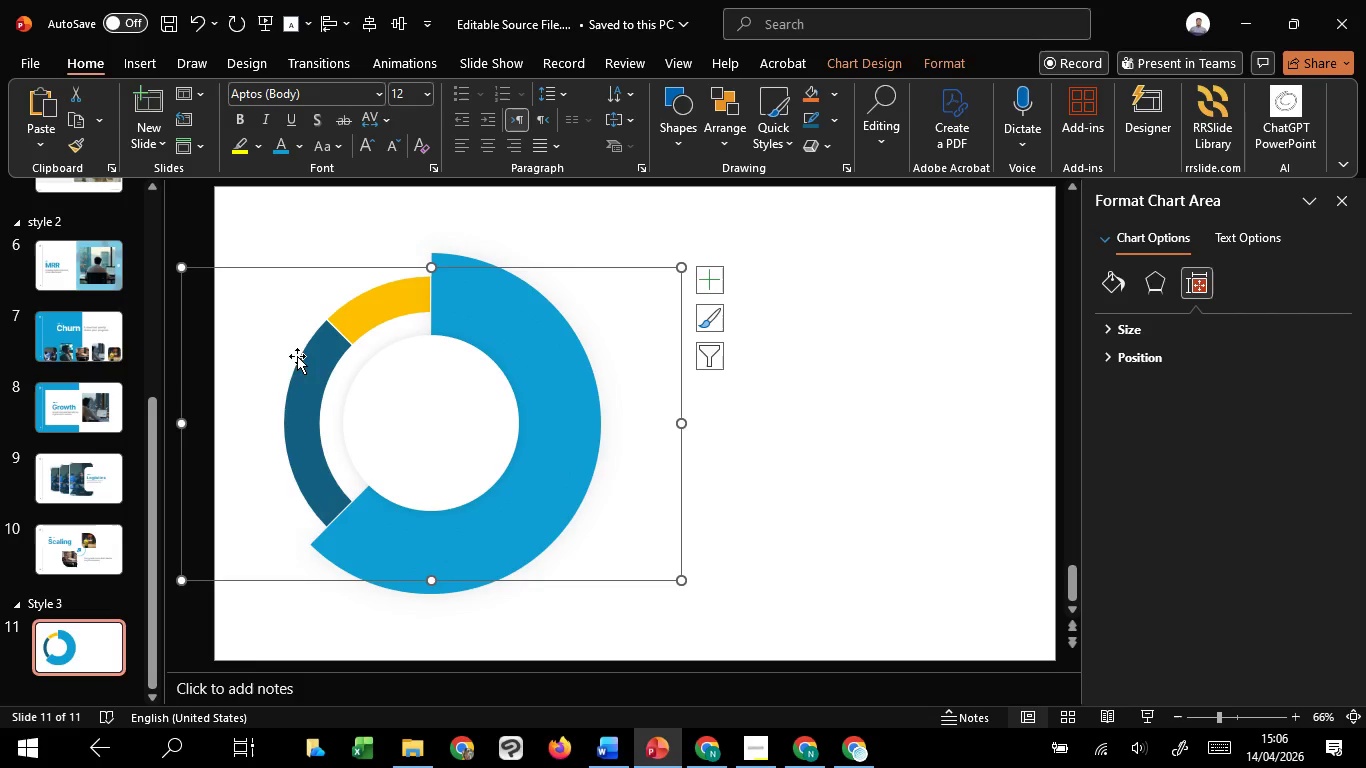 
left_click([315, 368])
 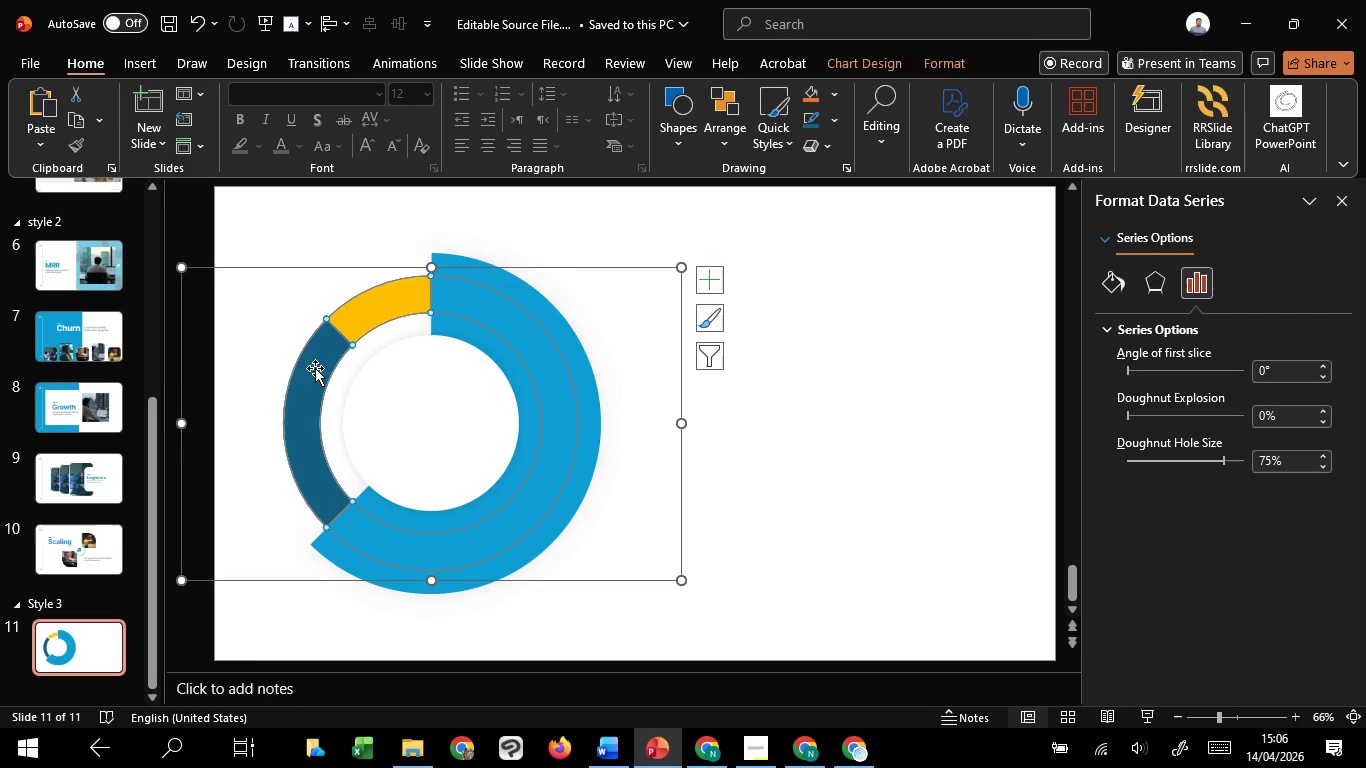 
left_click([315, 368])
 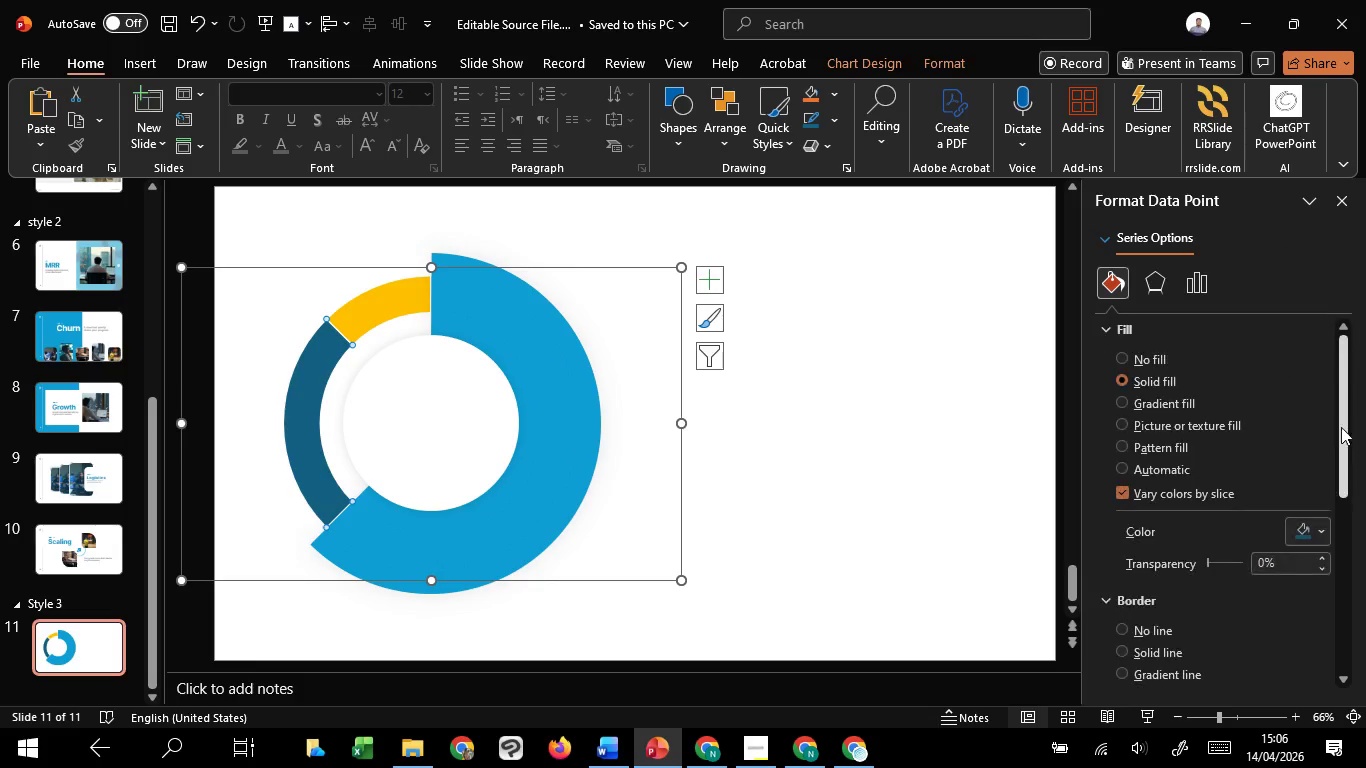 
left_click([1312, 526])
 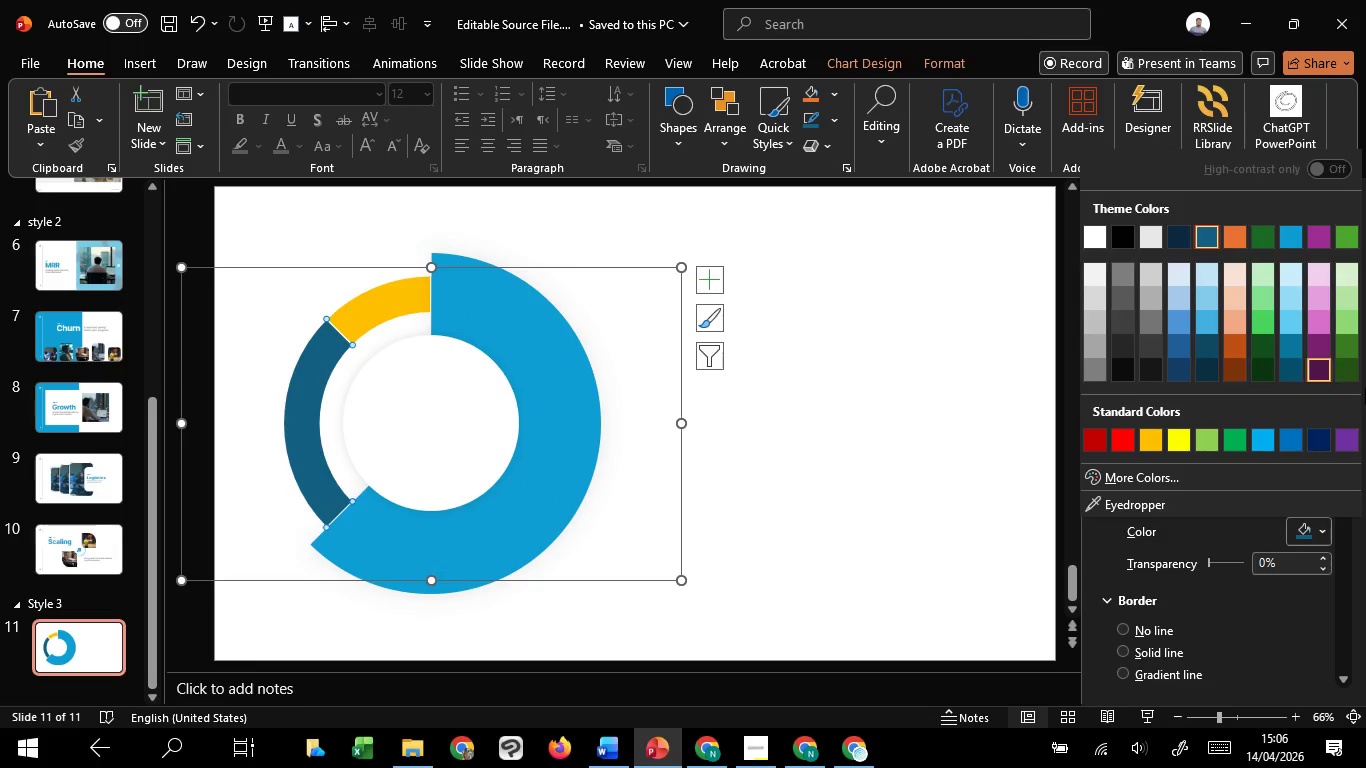 
left_click([1290, 376])
 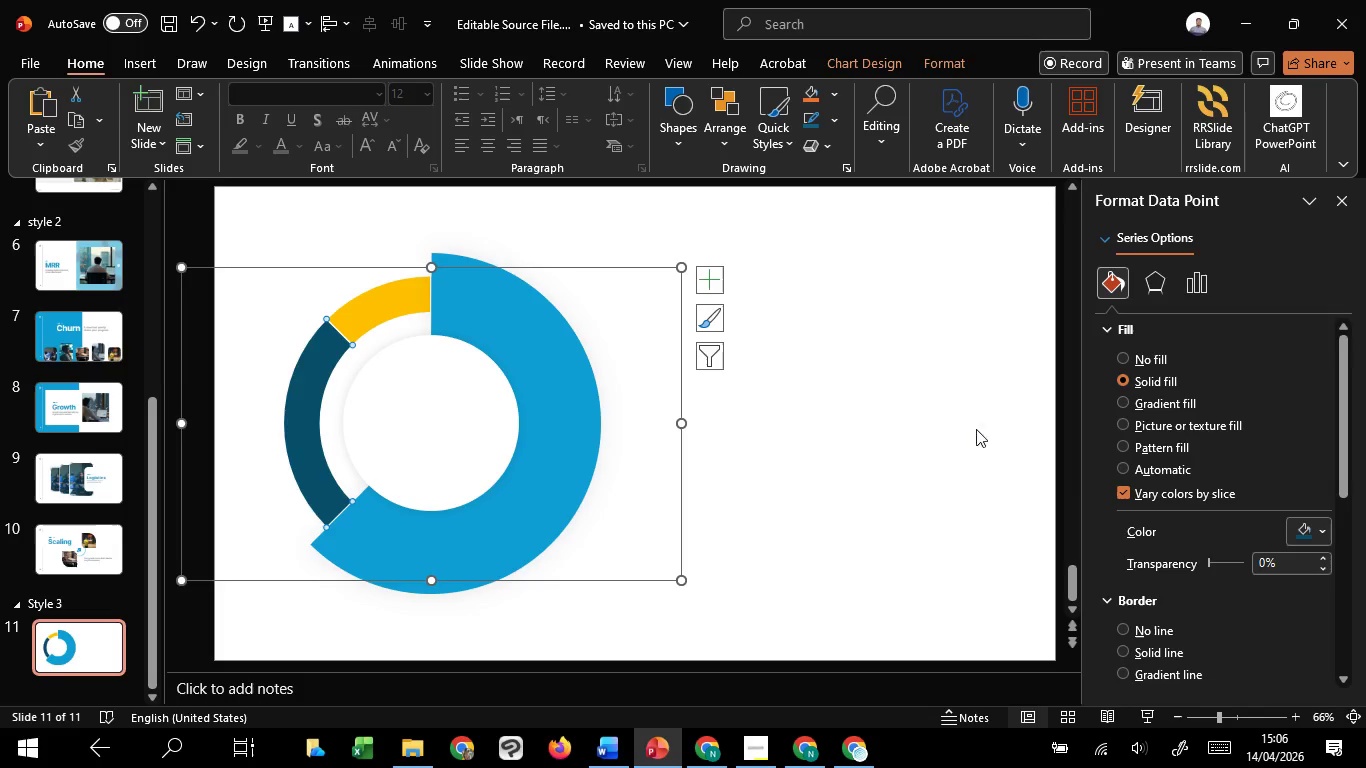 
left_click([903, 442])
 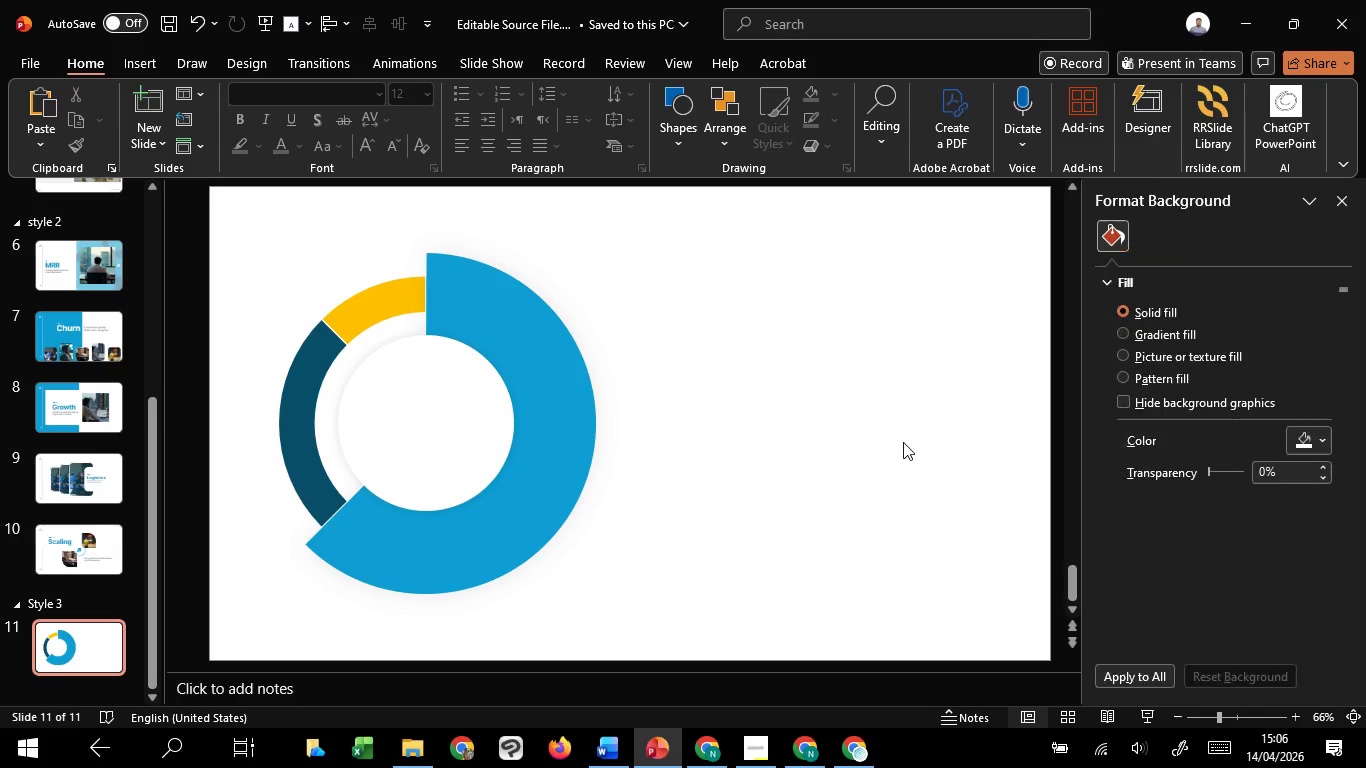 
hold_key(key=ControlLeft, duration=1.41)
scroll: coordinate [903, 442], scroll_direction: down, amount: 2.0
 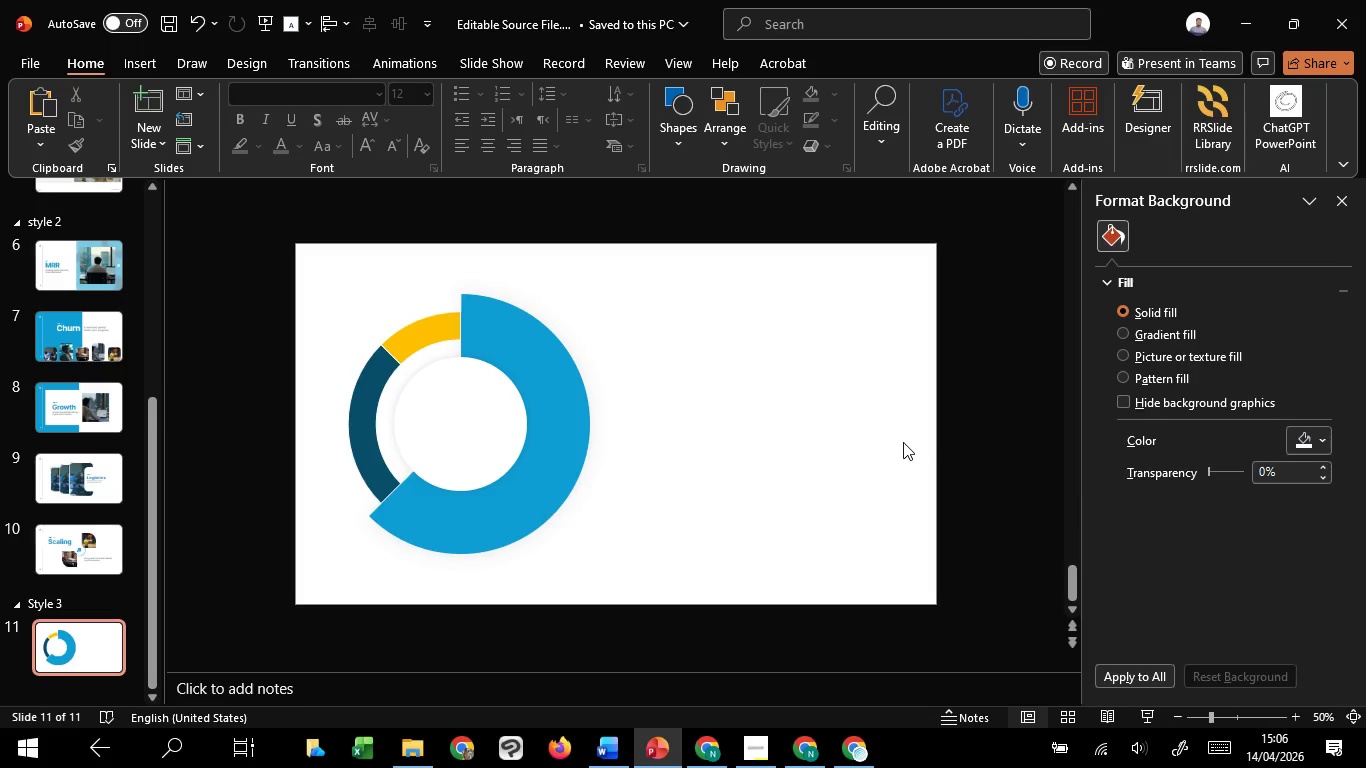 
scroll: coordinate [903, 442], scroll_direction: up, amount: 1.0
 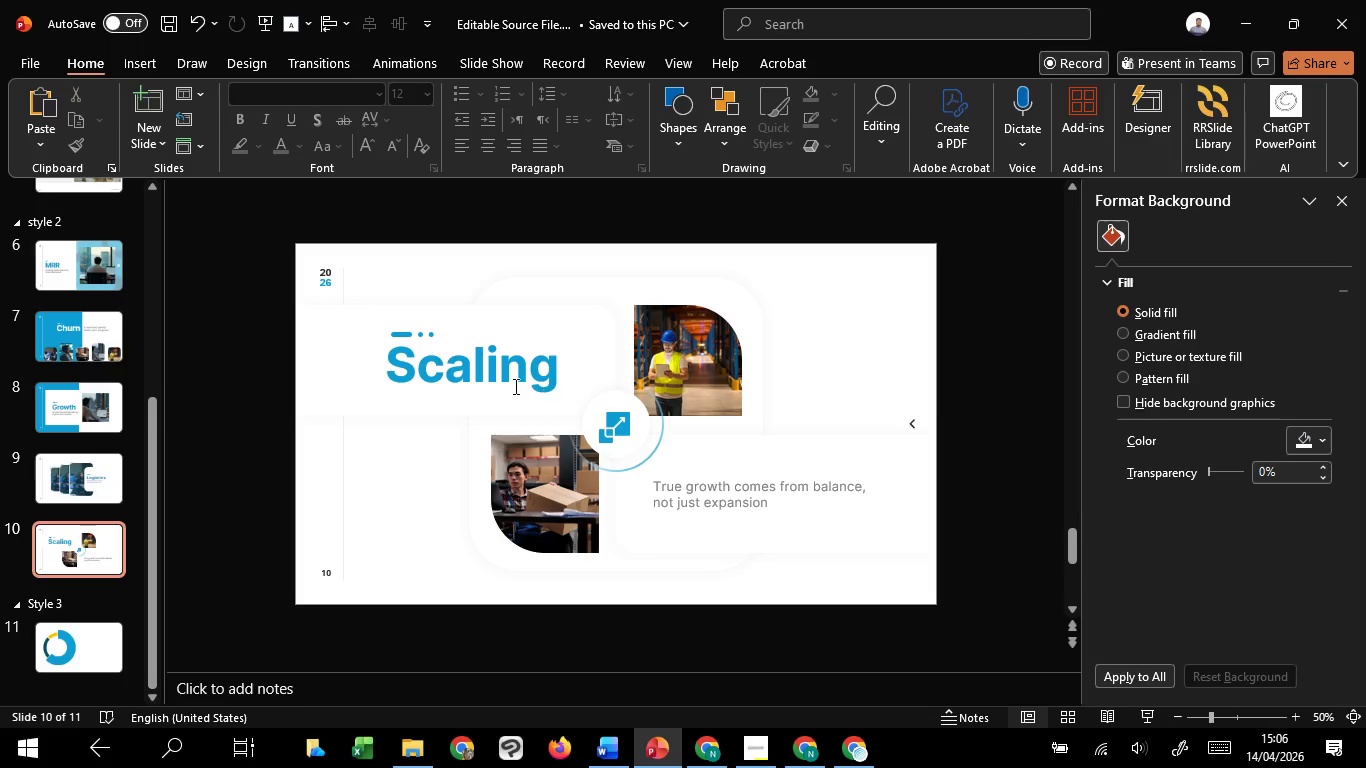 
left_click([511, 382])
 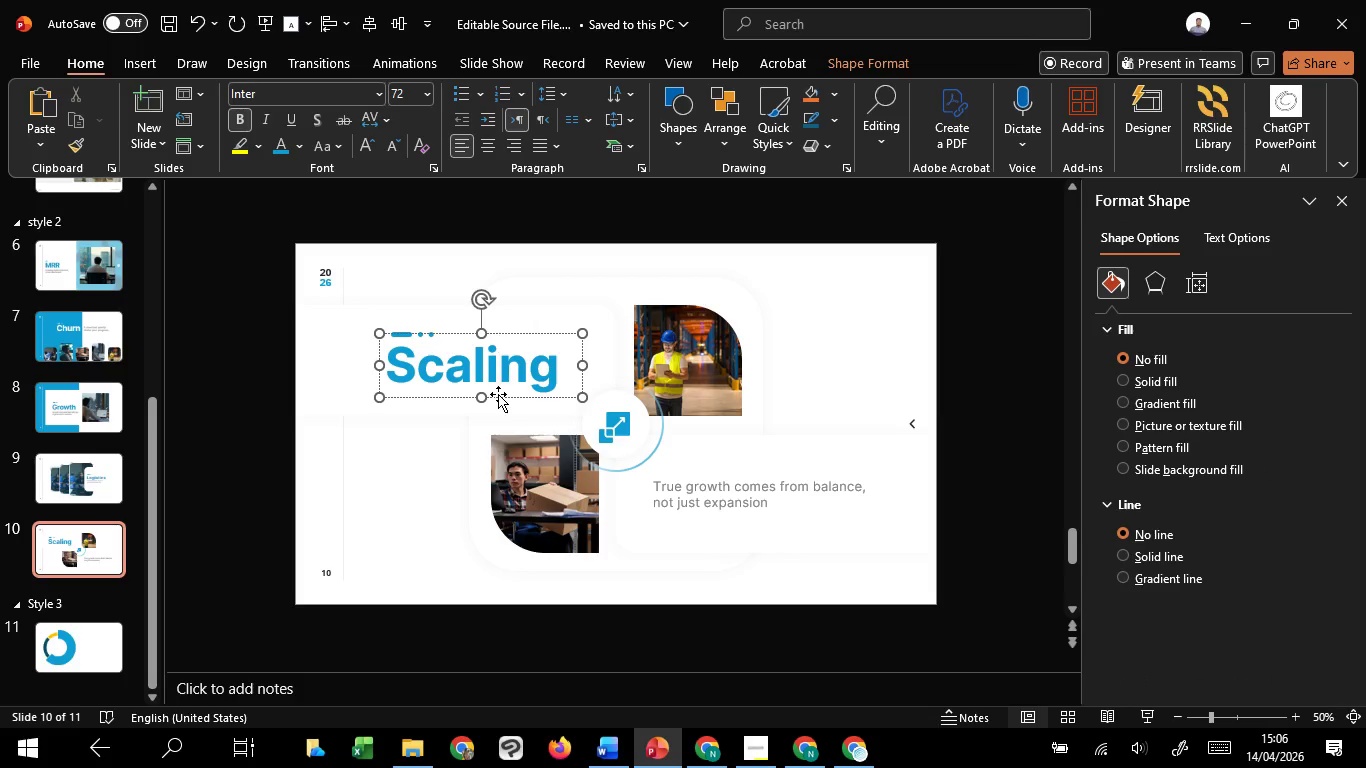 
left_click([498, 394])
 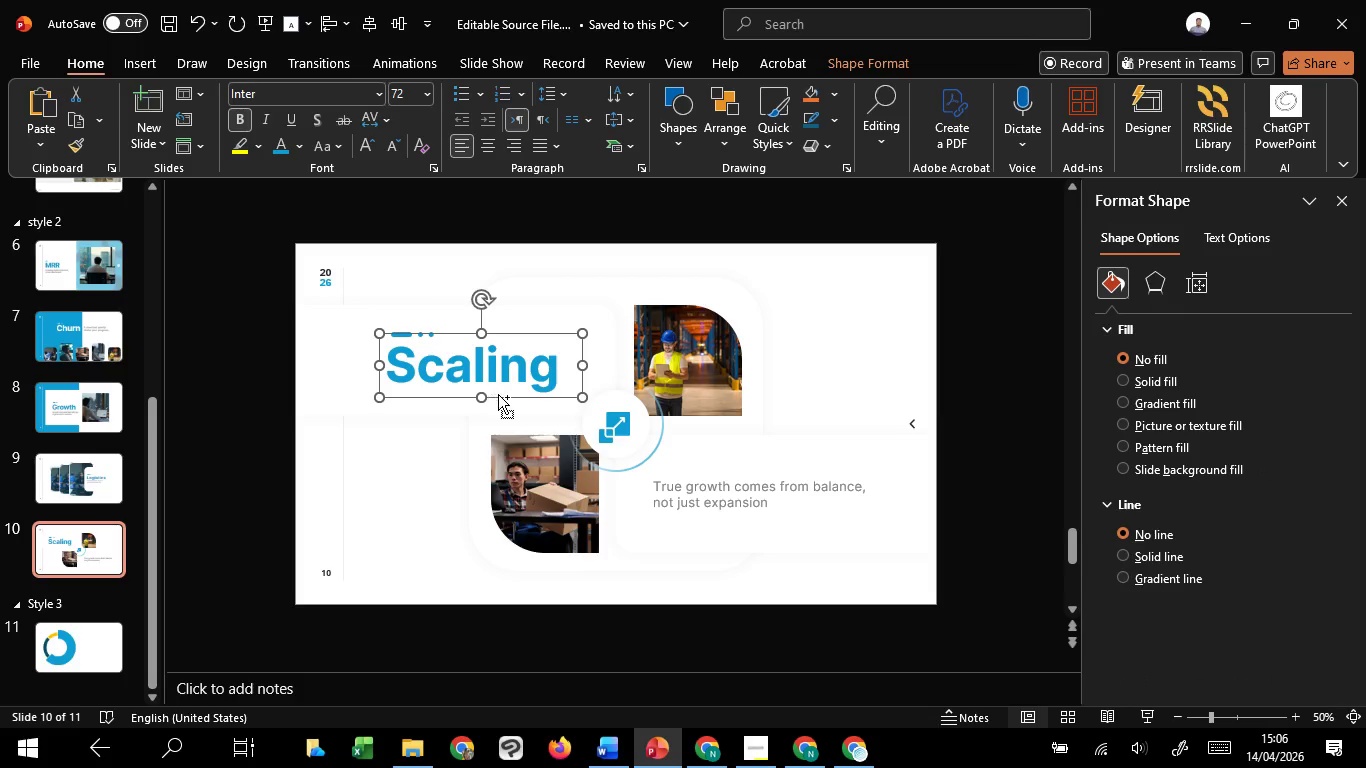 
key(Control+C)
 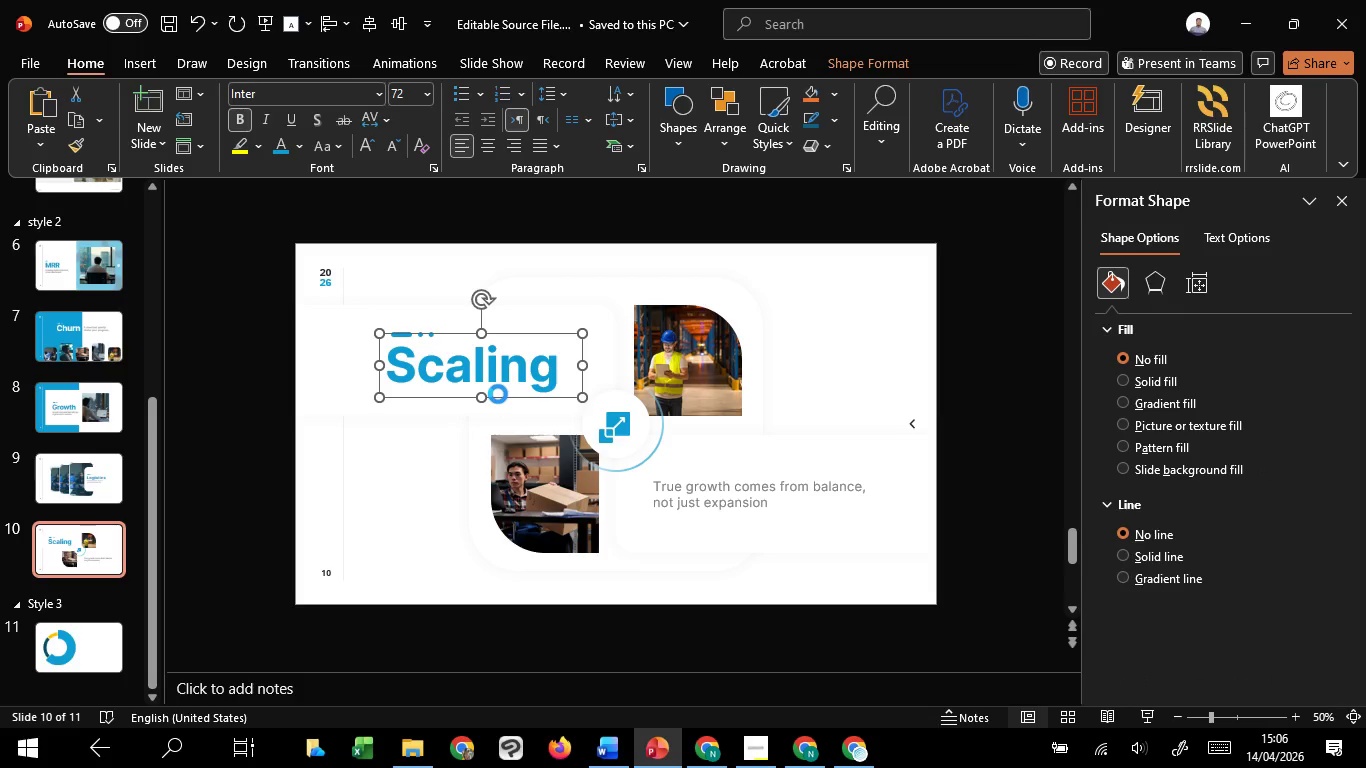 
key(Control+C)
 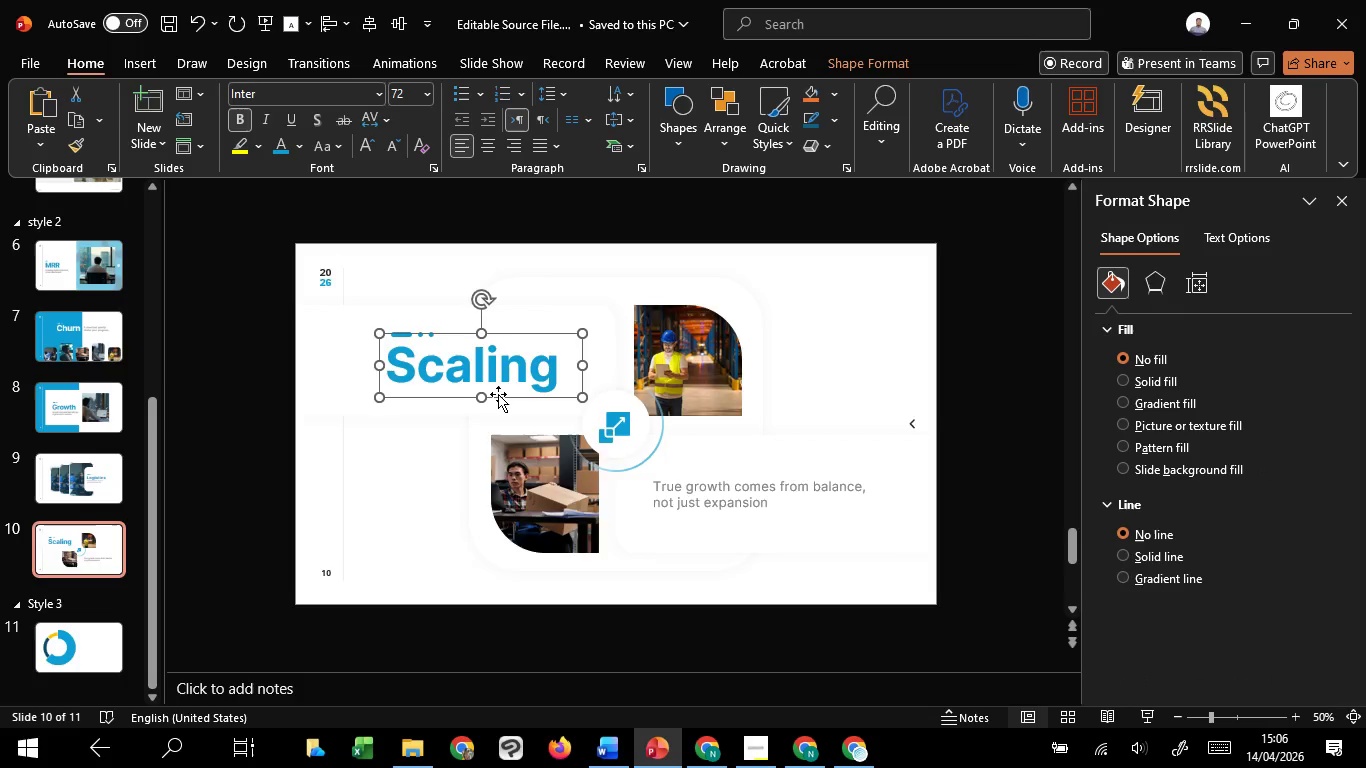 
scroll: coordinate [498, 394], scroll_direction: down, amount: 1.0
 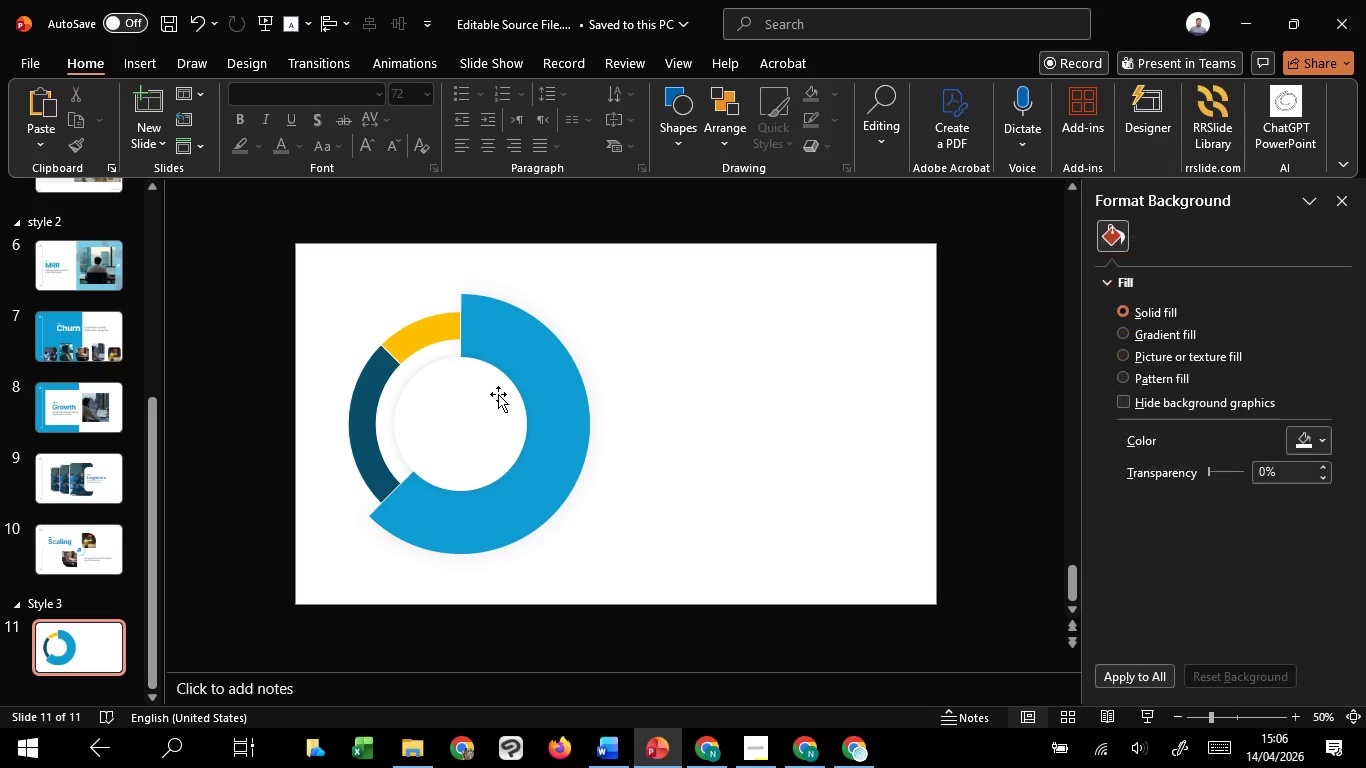 
key(Control+V)
 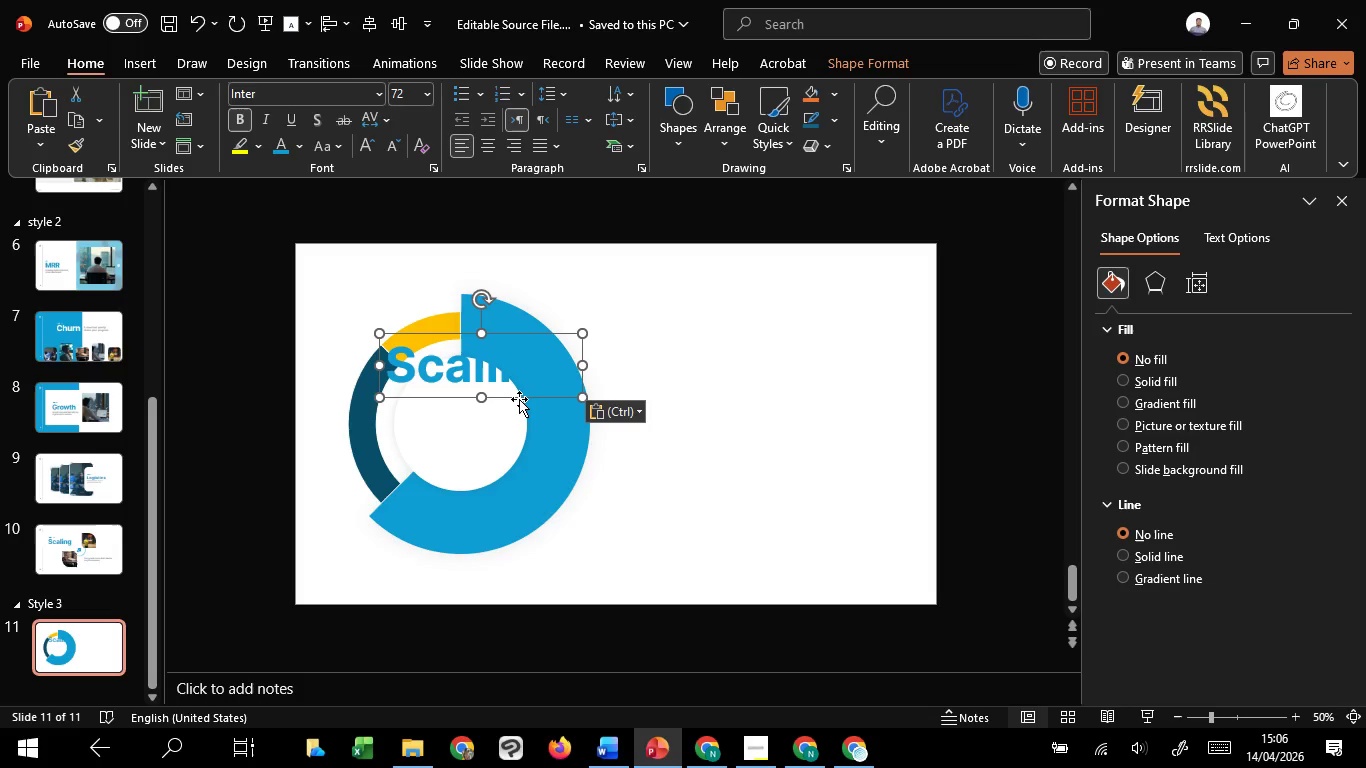 
left_click_drag(start_coordinate=[519, 399], to_coordinate=[762, 430])
 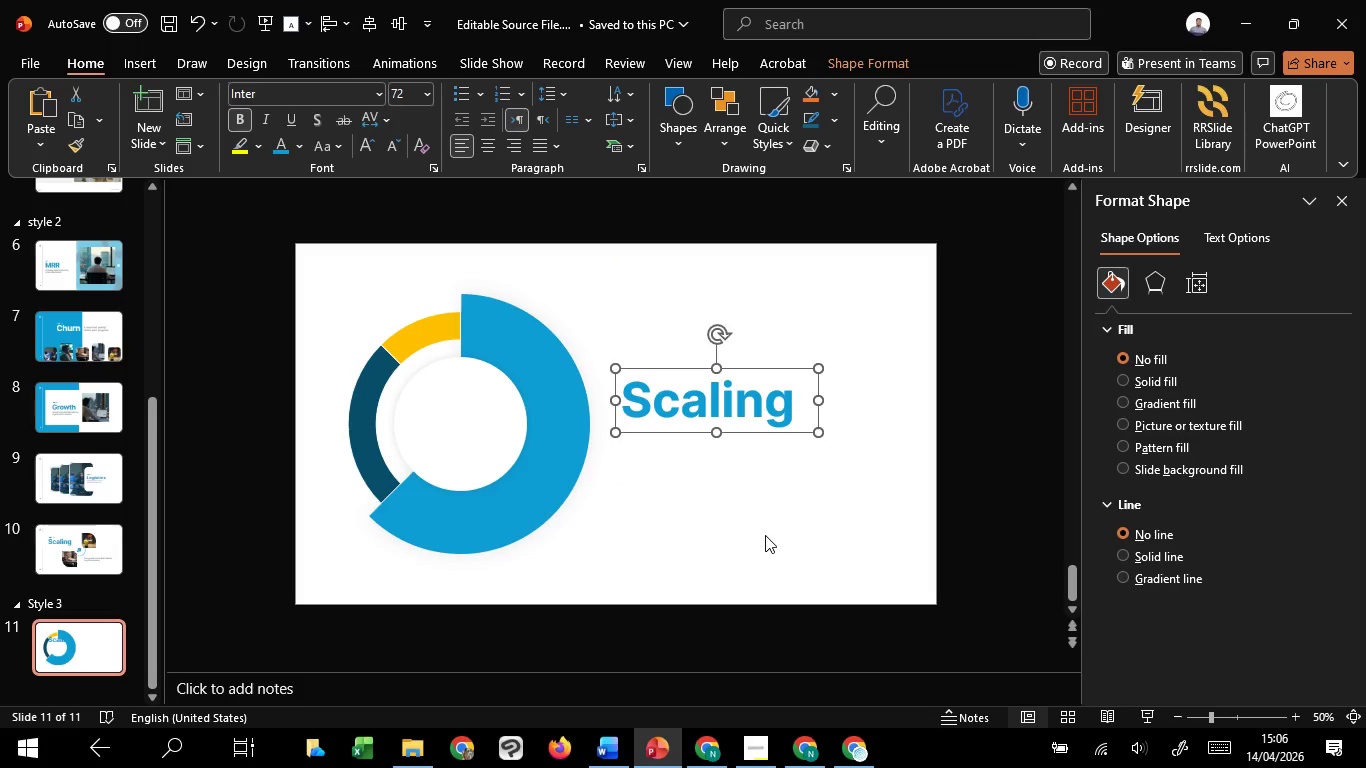 
left_click([765, 535])
 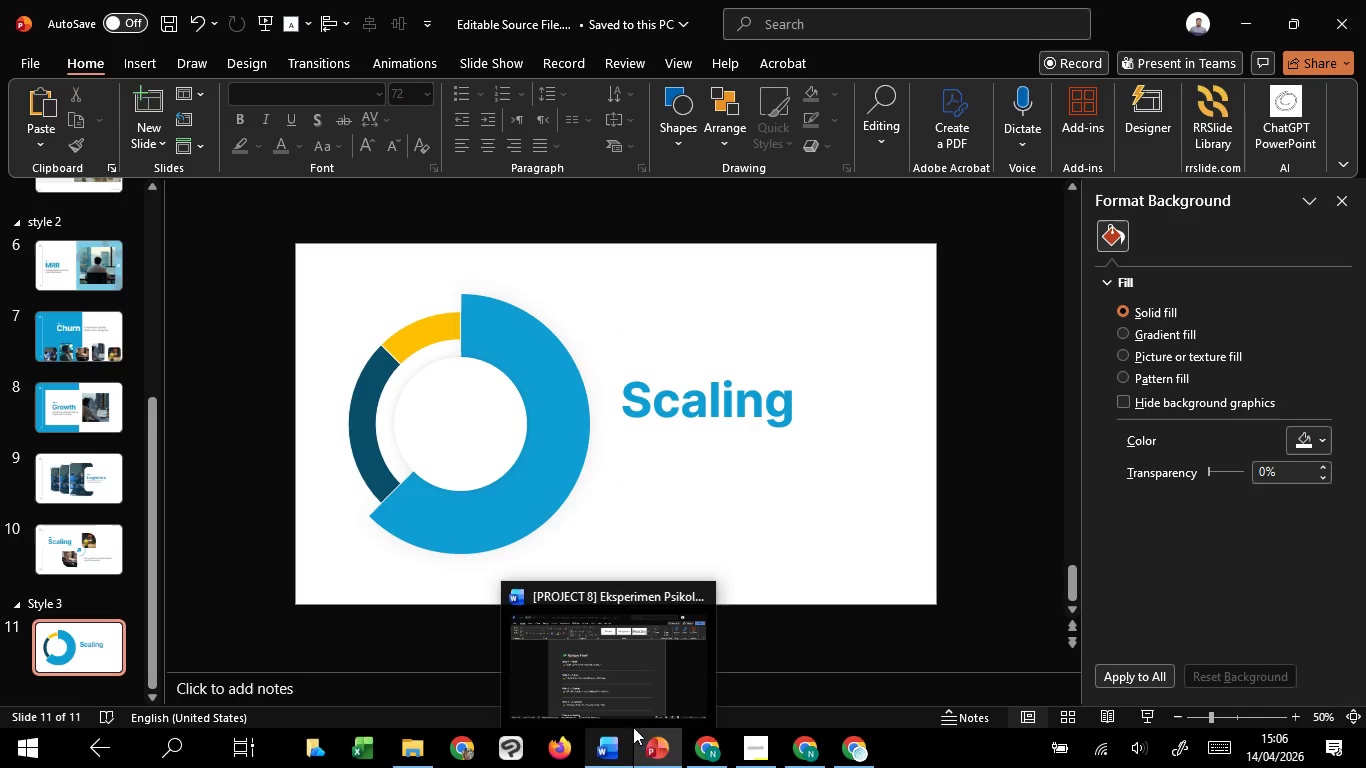 
left_click([672, 670])
 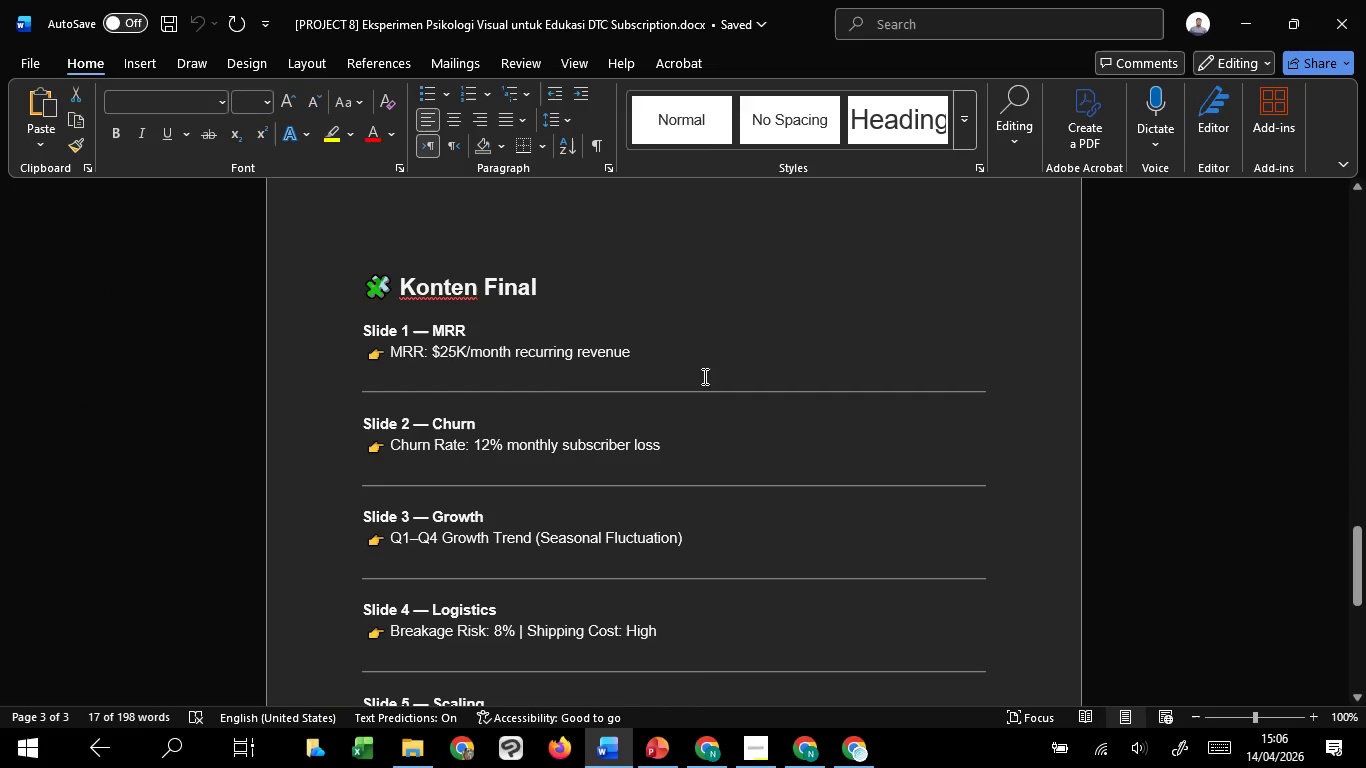 
left_click_drag(start_coordinate=[432, 350], to_coordinate=[460, 349])
 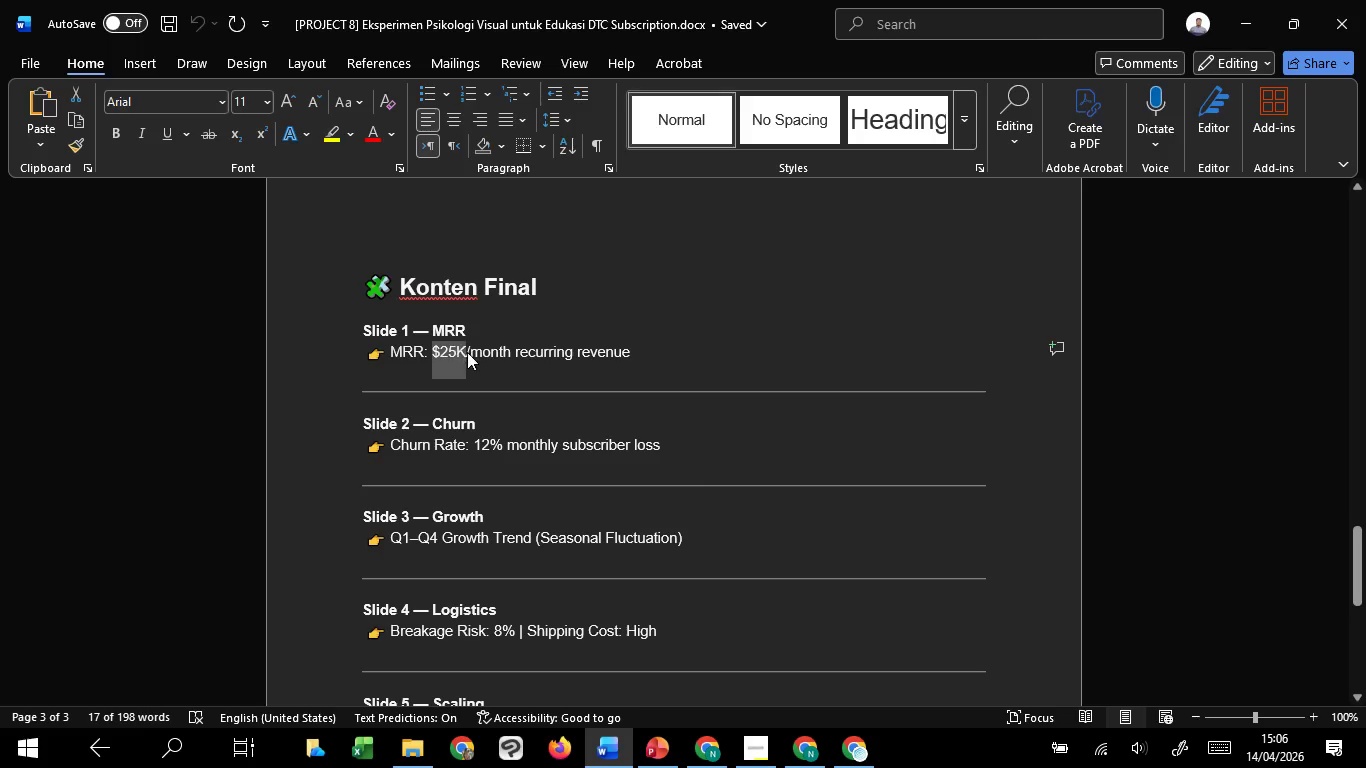 
hold_key(key=ControlLeft, duration=1.51)
 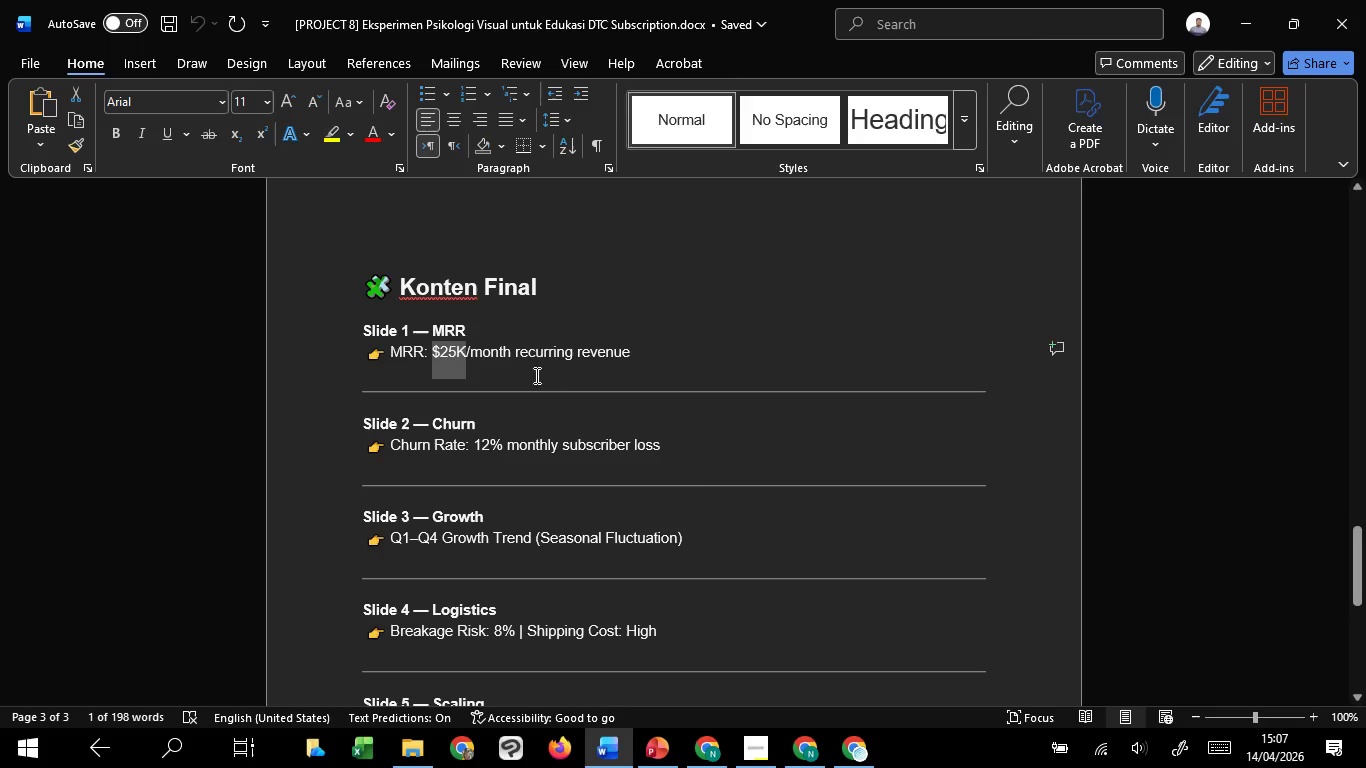 
hold_key(key=ControlLeft, duration=1.53)
 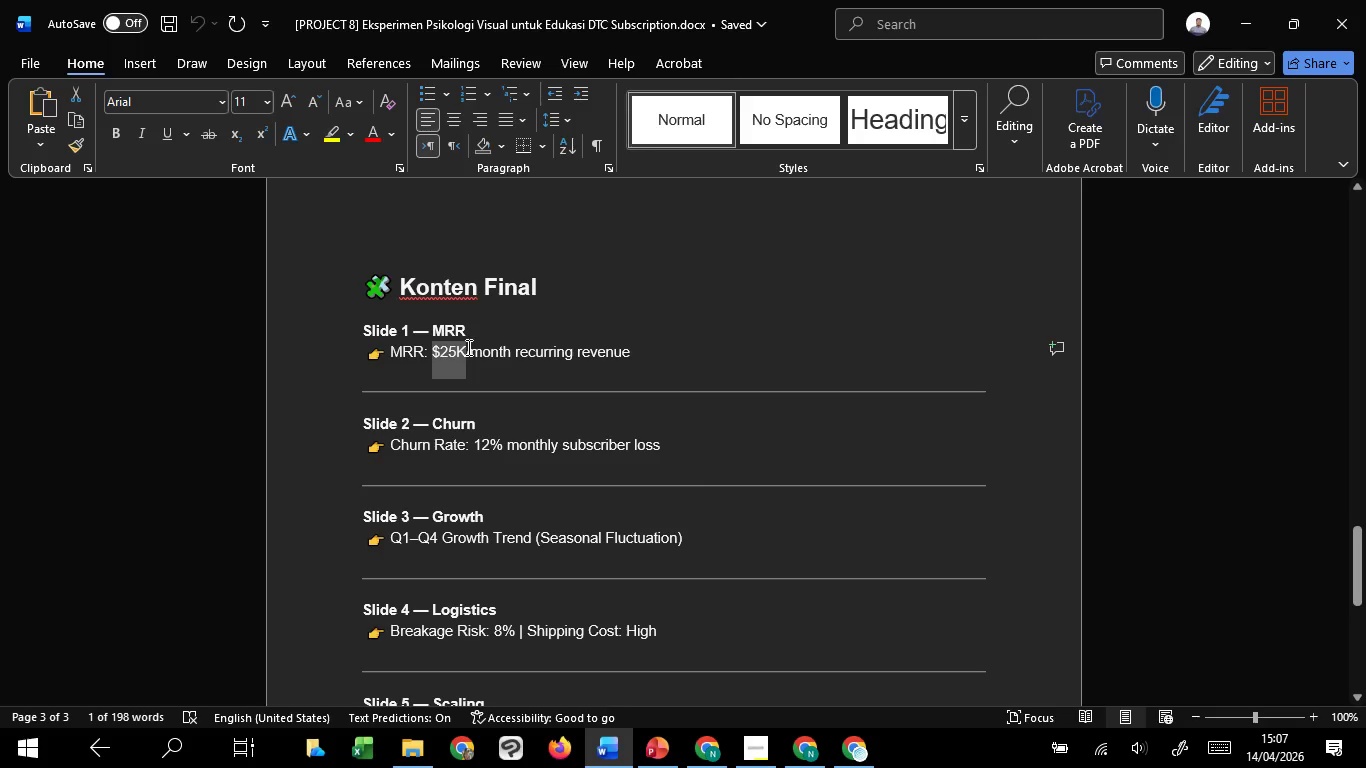 
hold_key(key=ControlLeft, duration=1.11)
 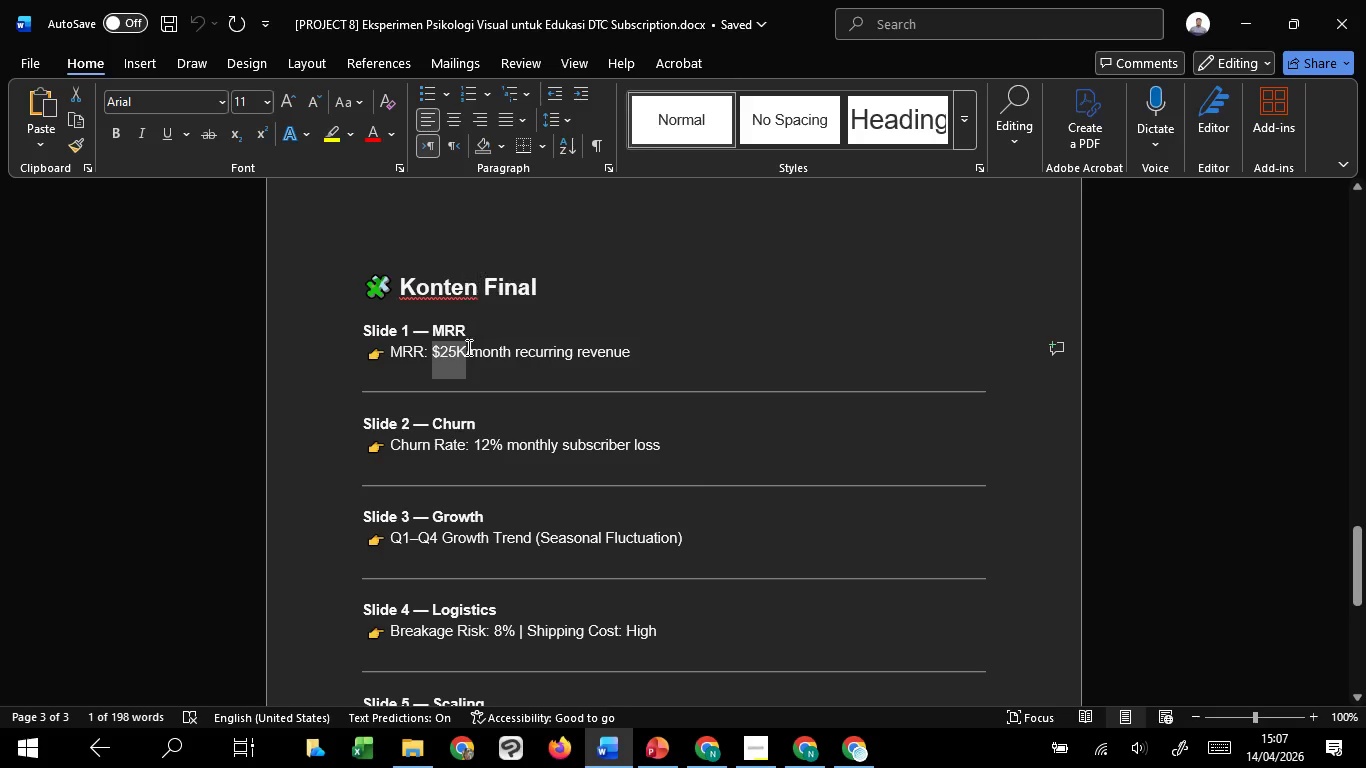 
left_click_drag(start_coordinate=[467, 347], to_coordinate=[553, 347])
 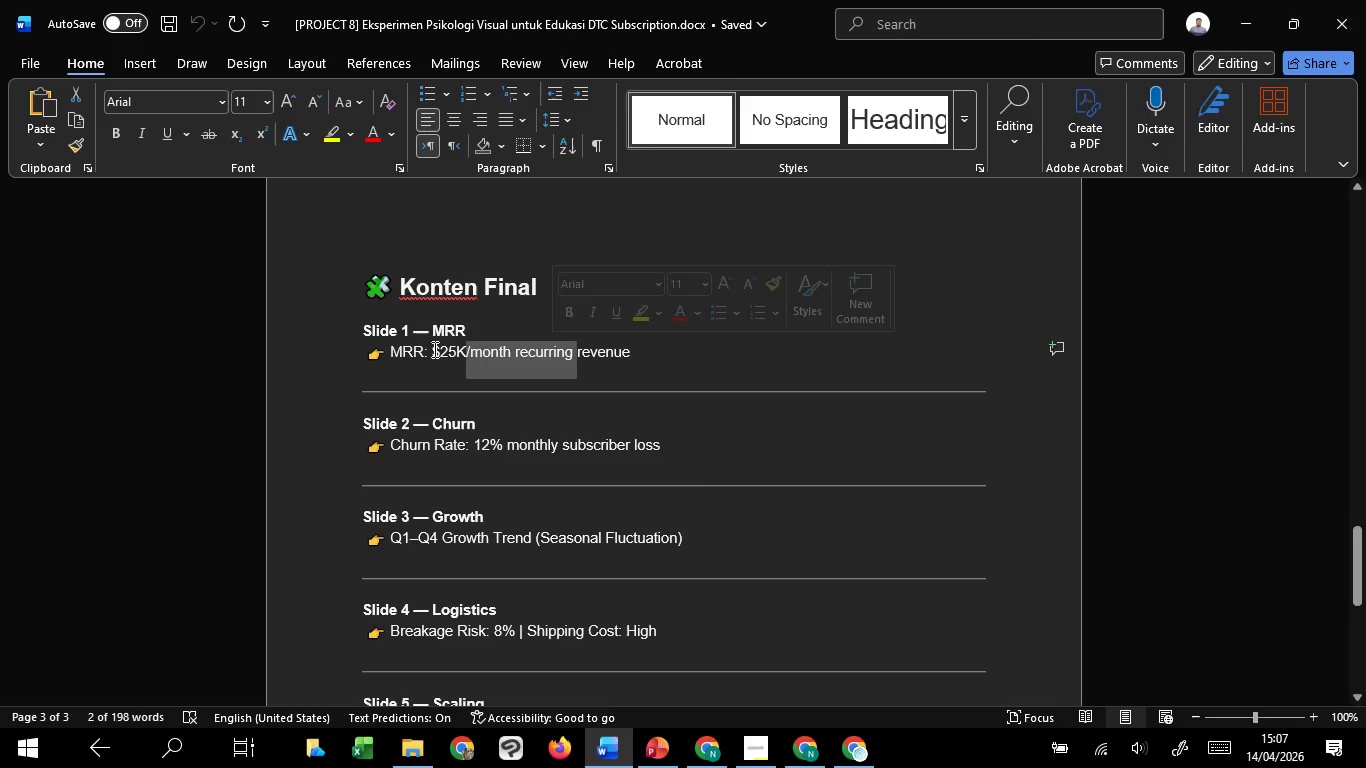 
left_click_drag(start_coordinate=[433, 349], to_coordinate=[464, 357])
 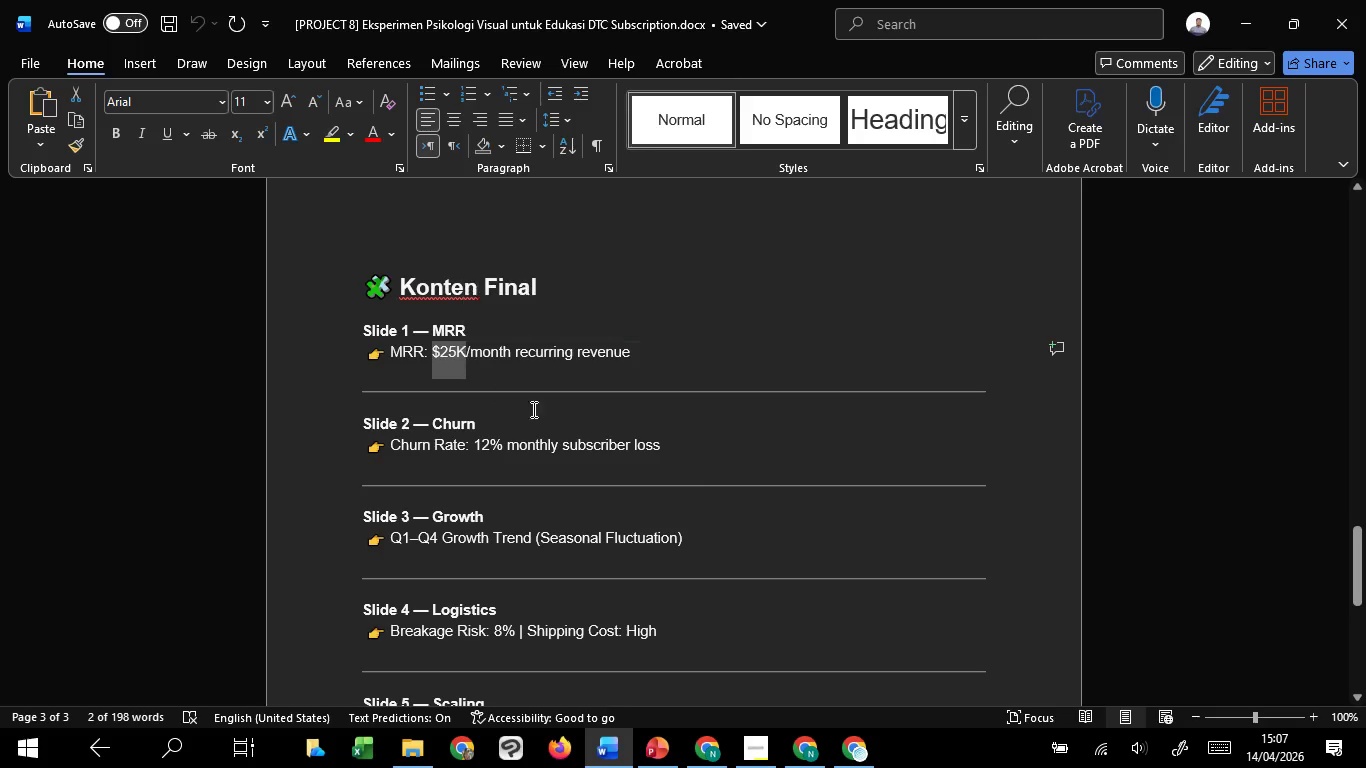 
key(Control+C)
 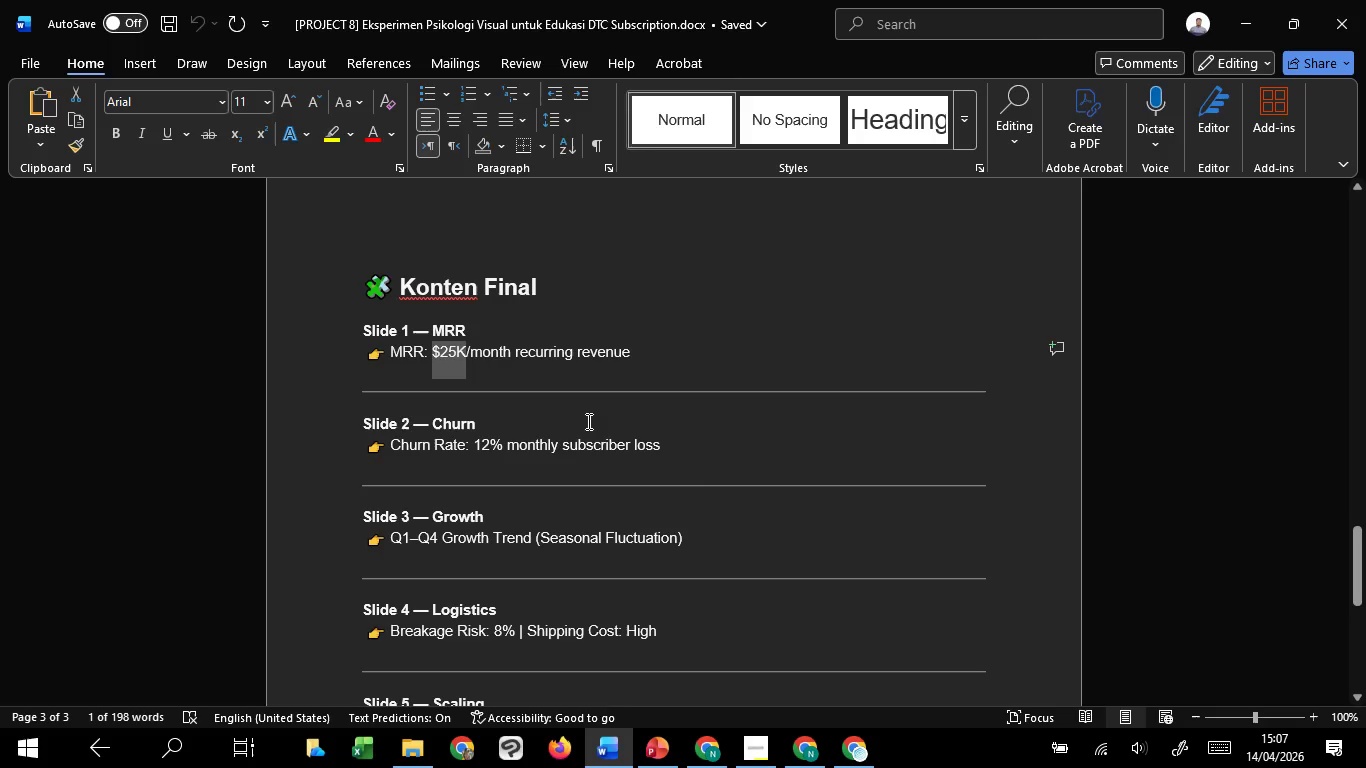 
key(Control+C)
 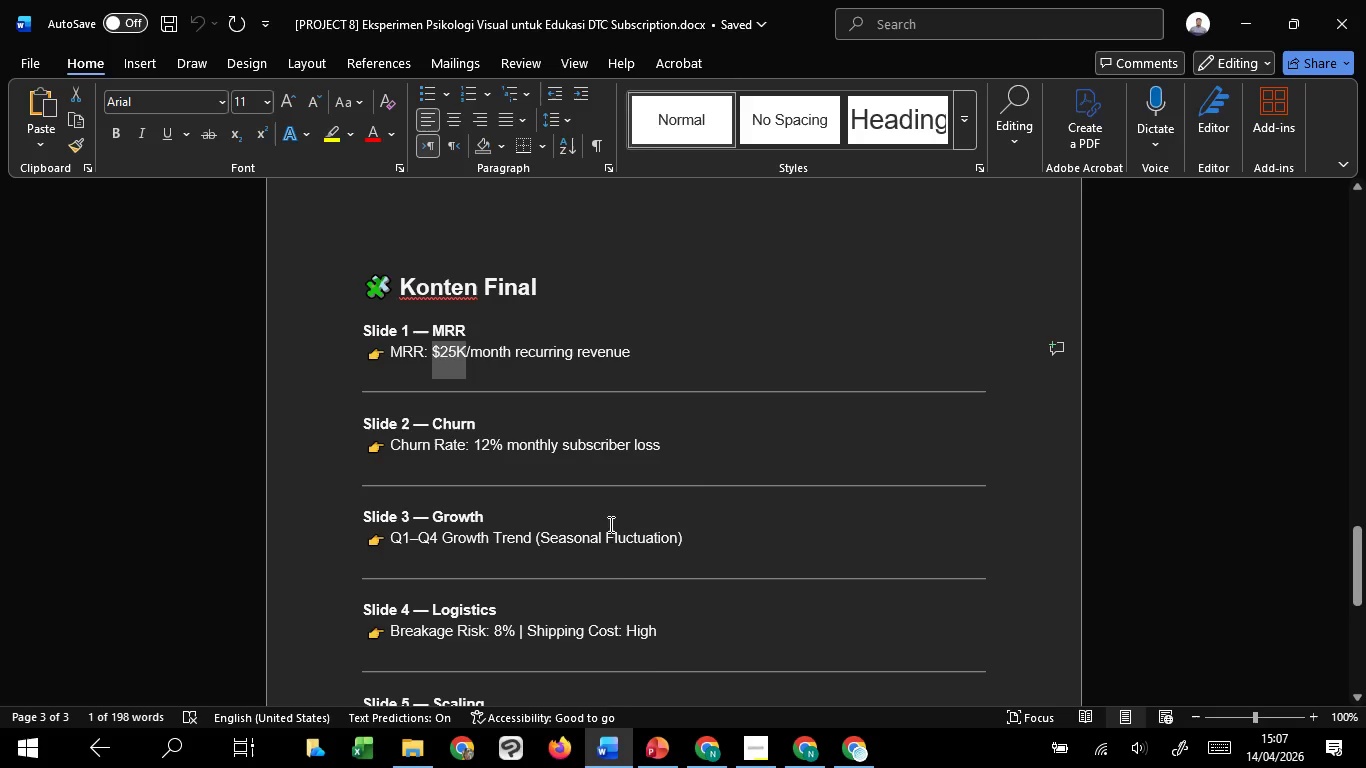 
key(Control+C)
 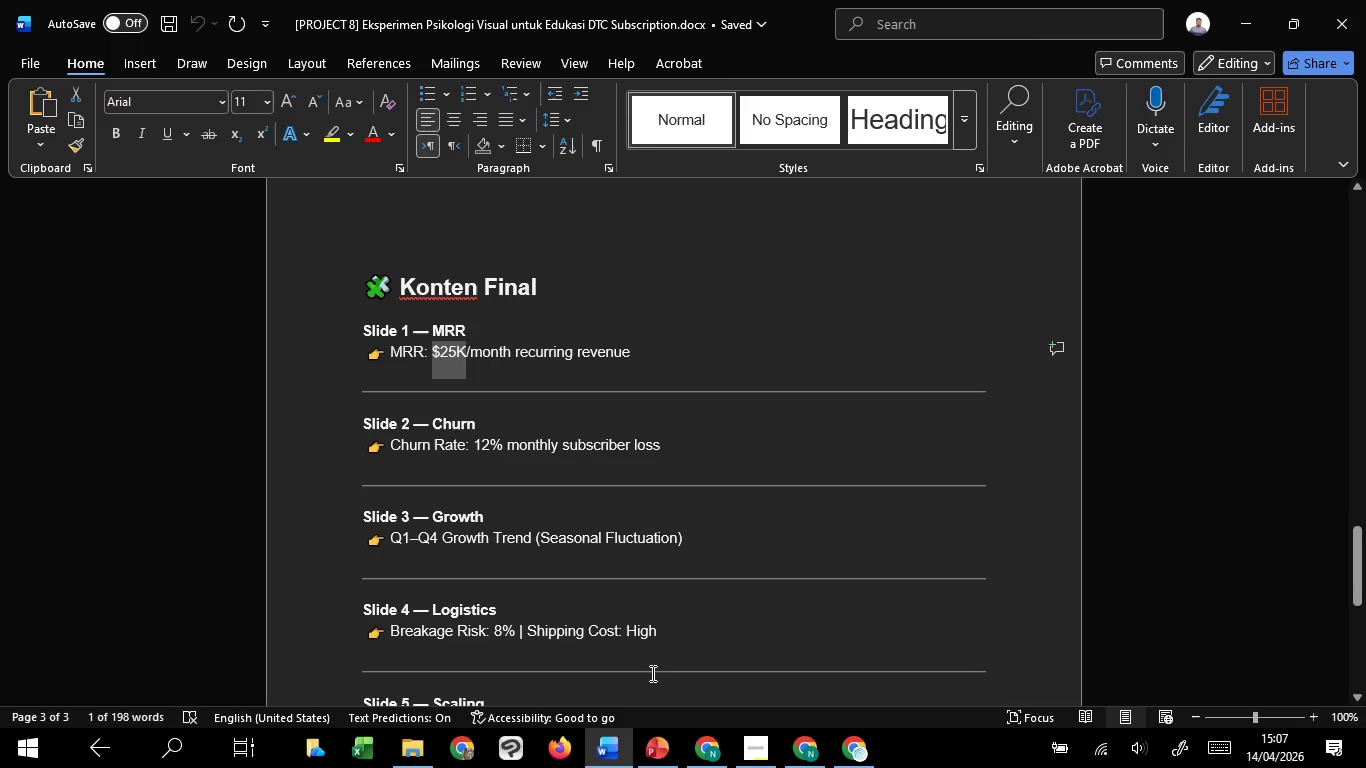 
key(Control+C)
 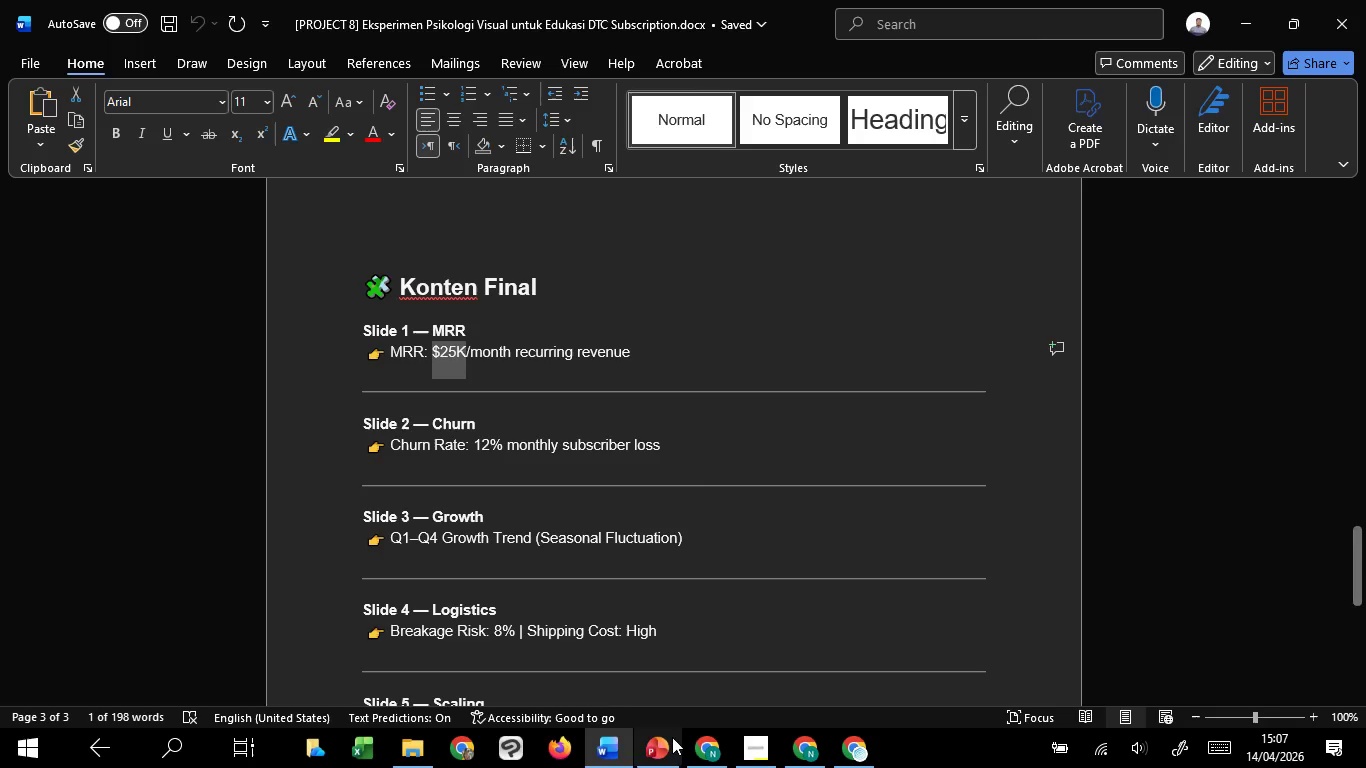 
key(Control+C)
 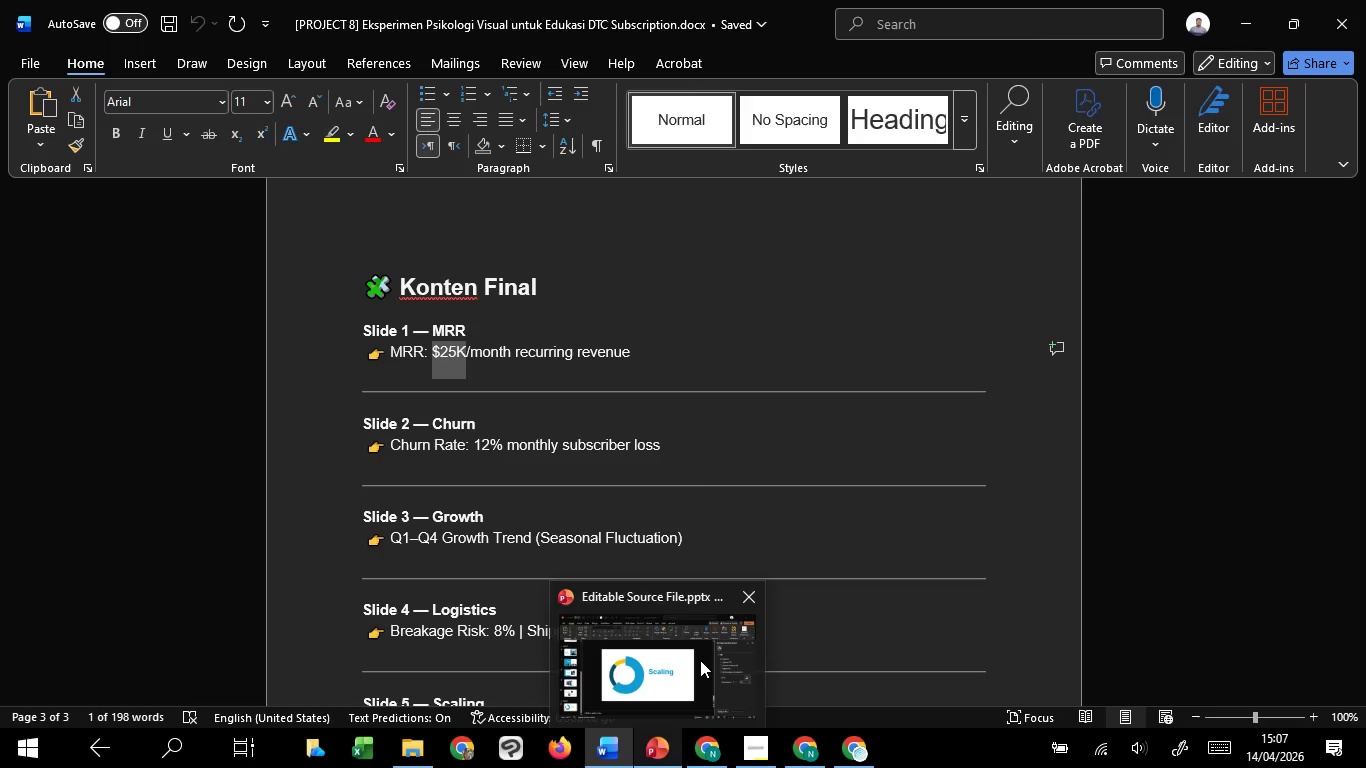 
left_click([700, 660])
 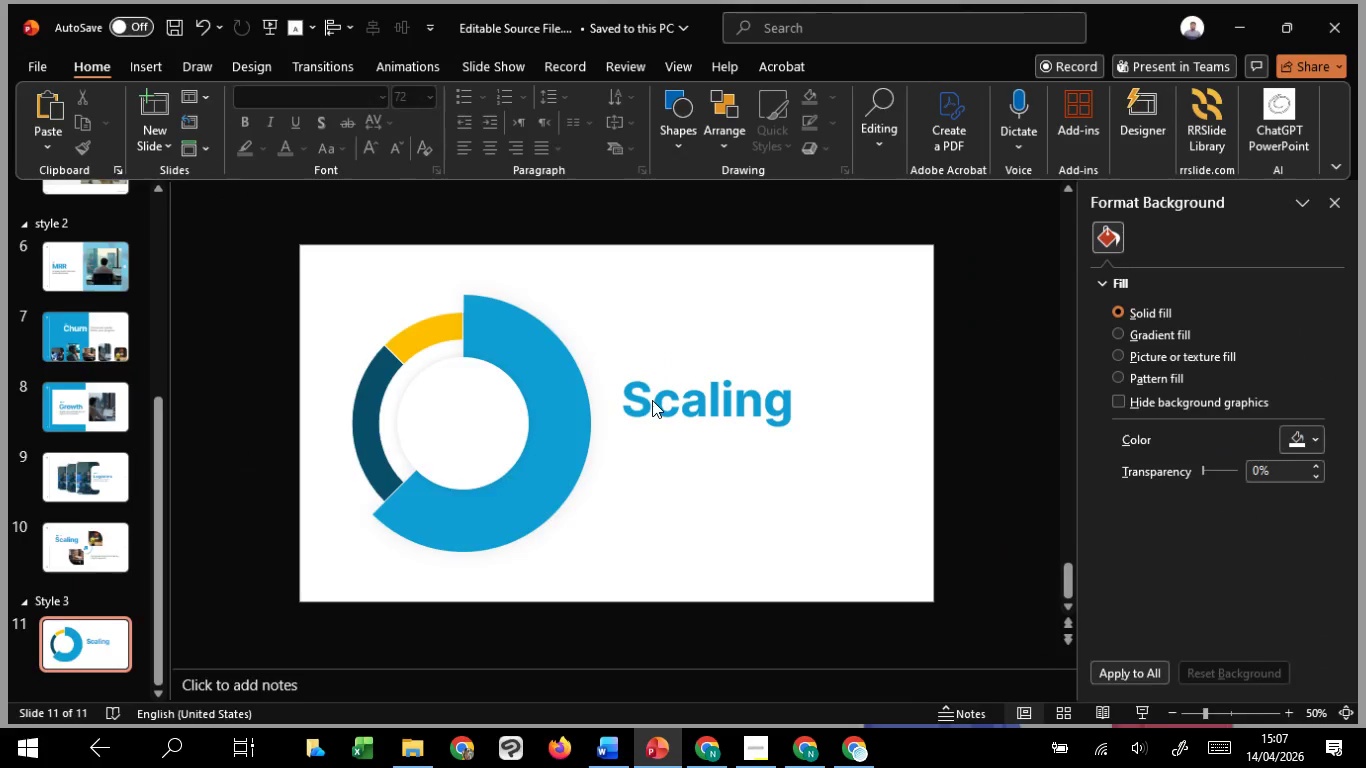 
left_click([655, 400])
 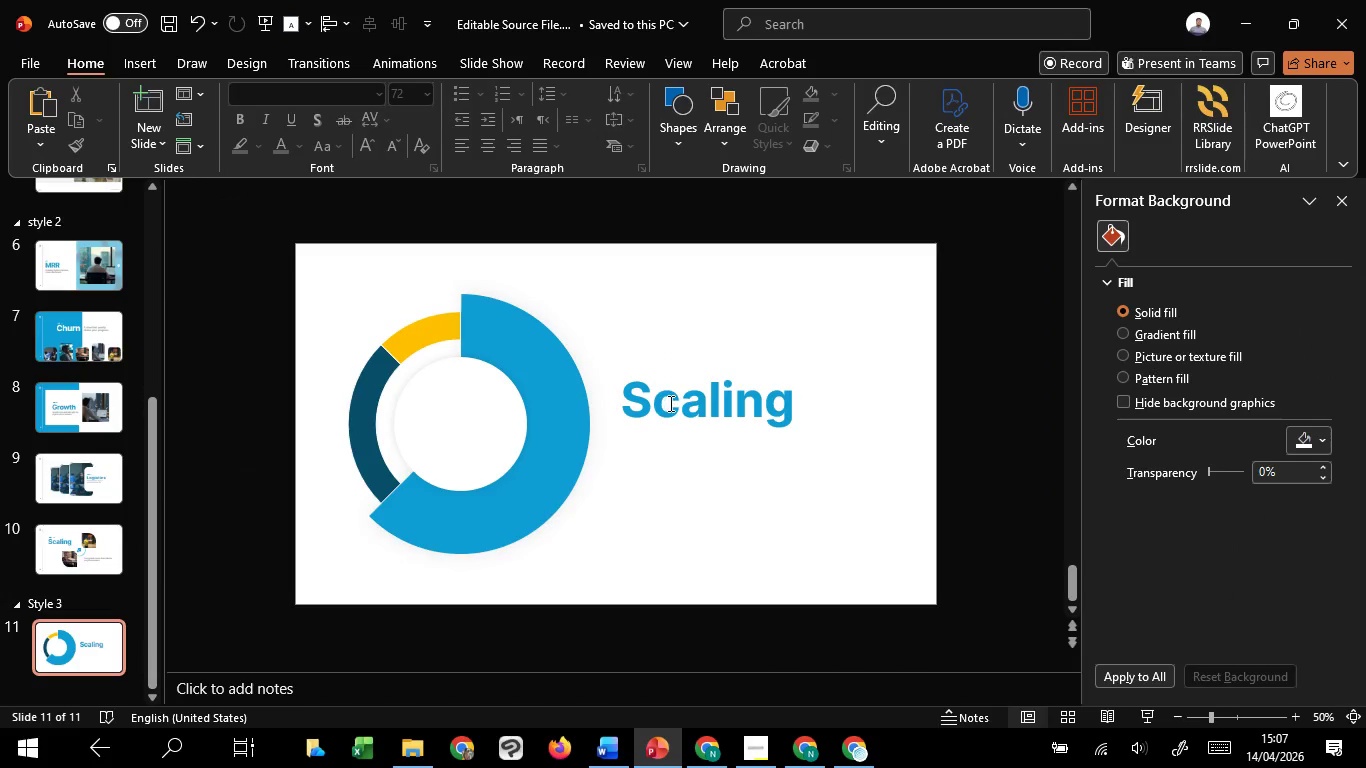 
left_click([669, 403])
 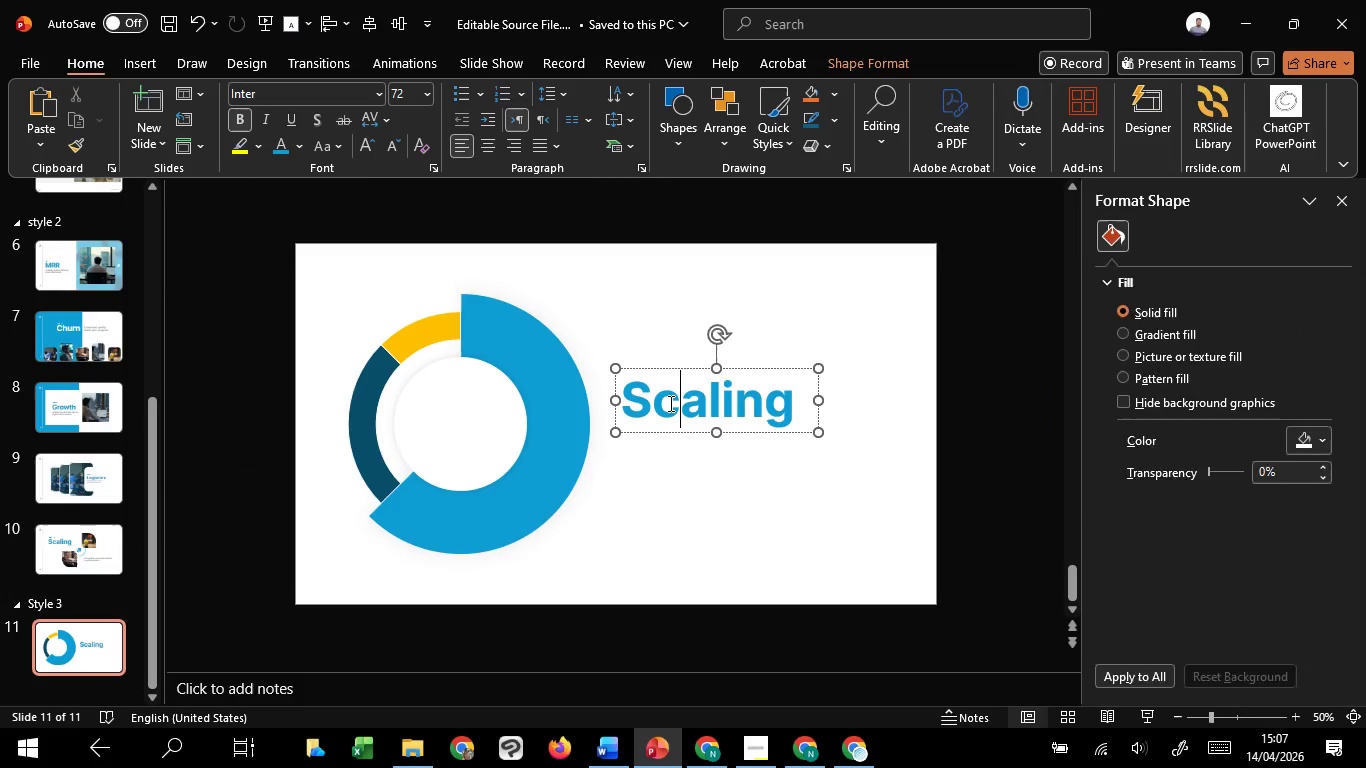 
key(Control+A)
 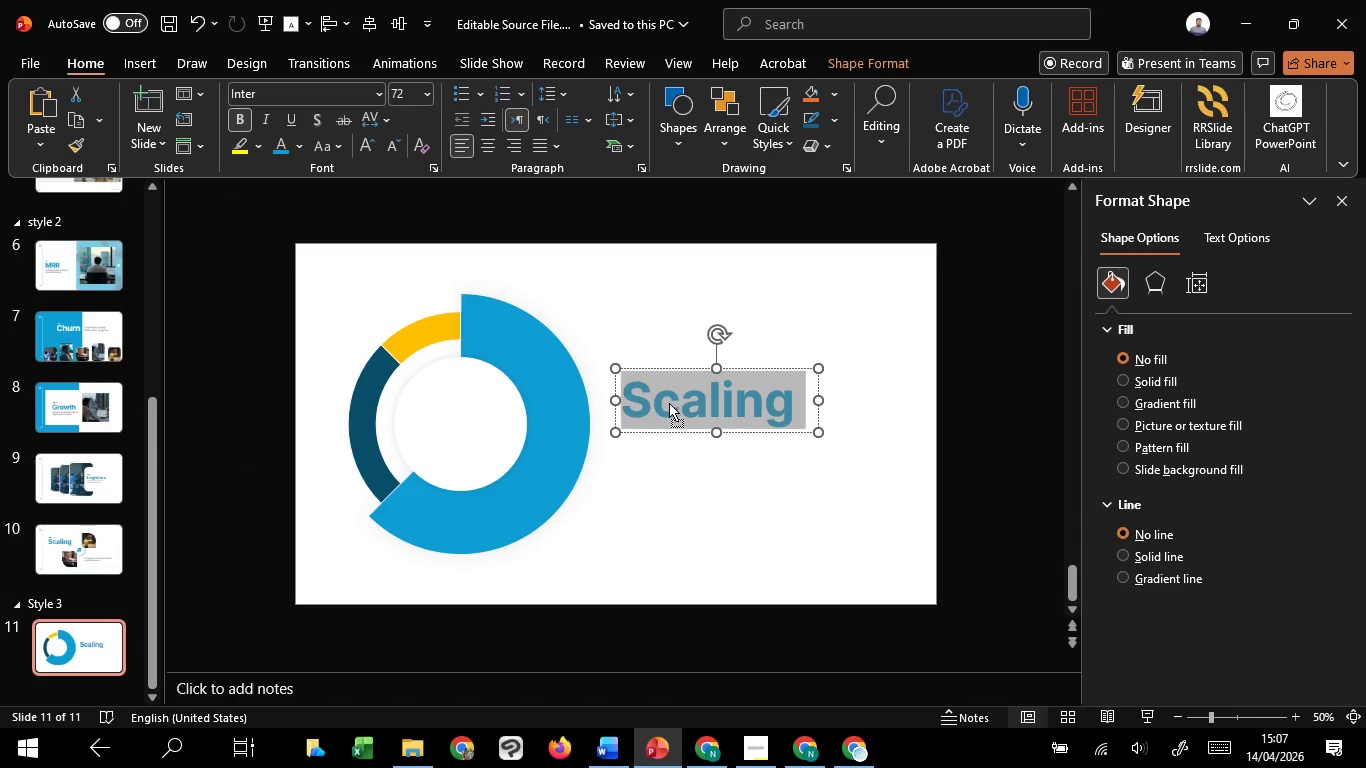 
right_click([669, 403])
 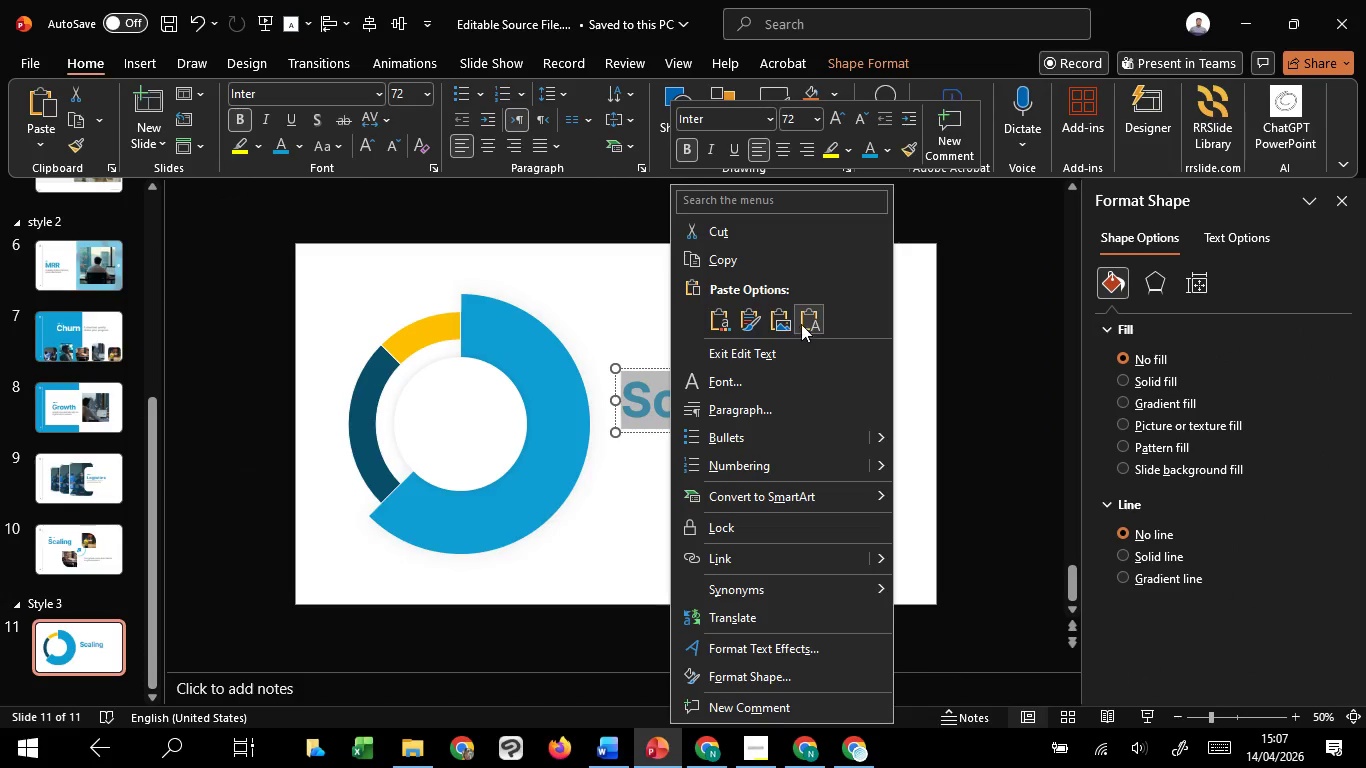 
left_click([802, 324])
 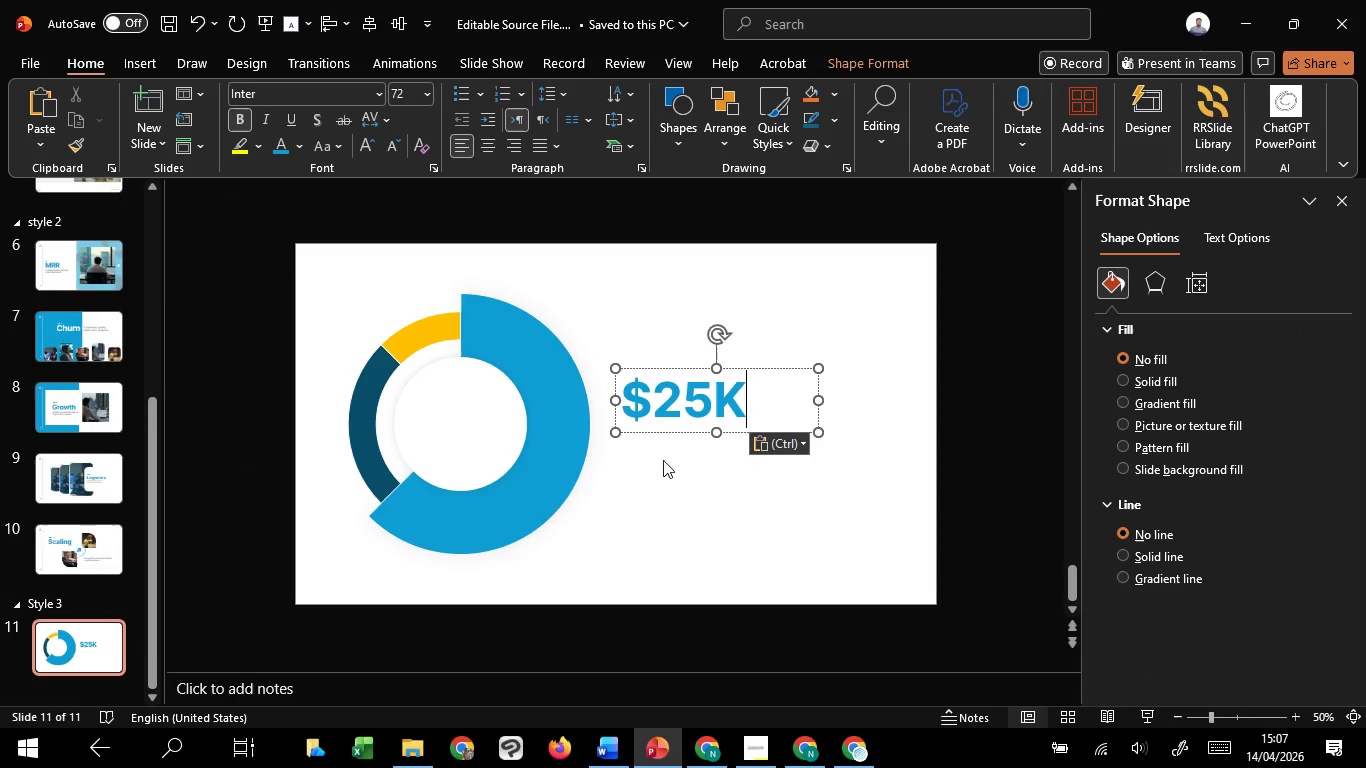 
left_click_drag(start_coordinate=[666, 432], to_coordinate=[666, 423])
 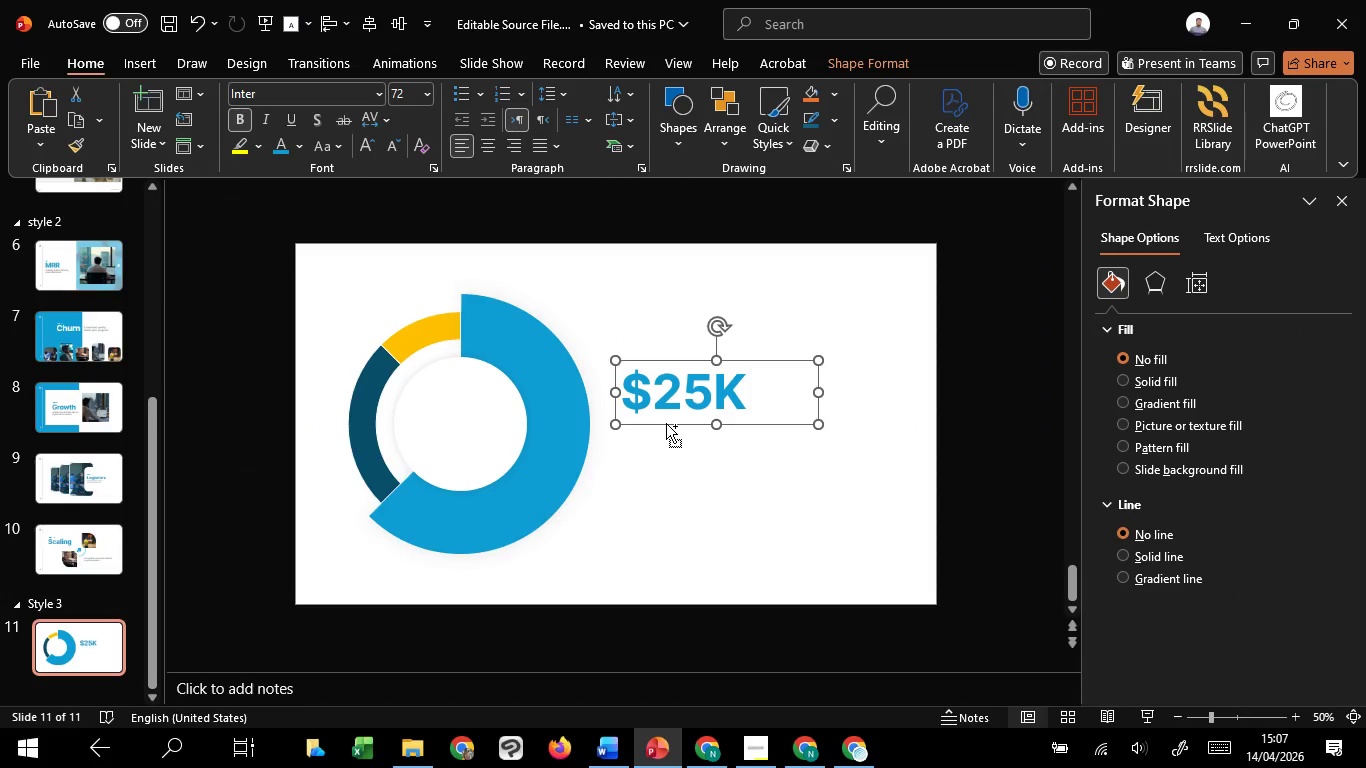 
hold_key(key=ShiftLeft, duration=1.0)
 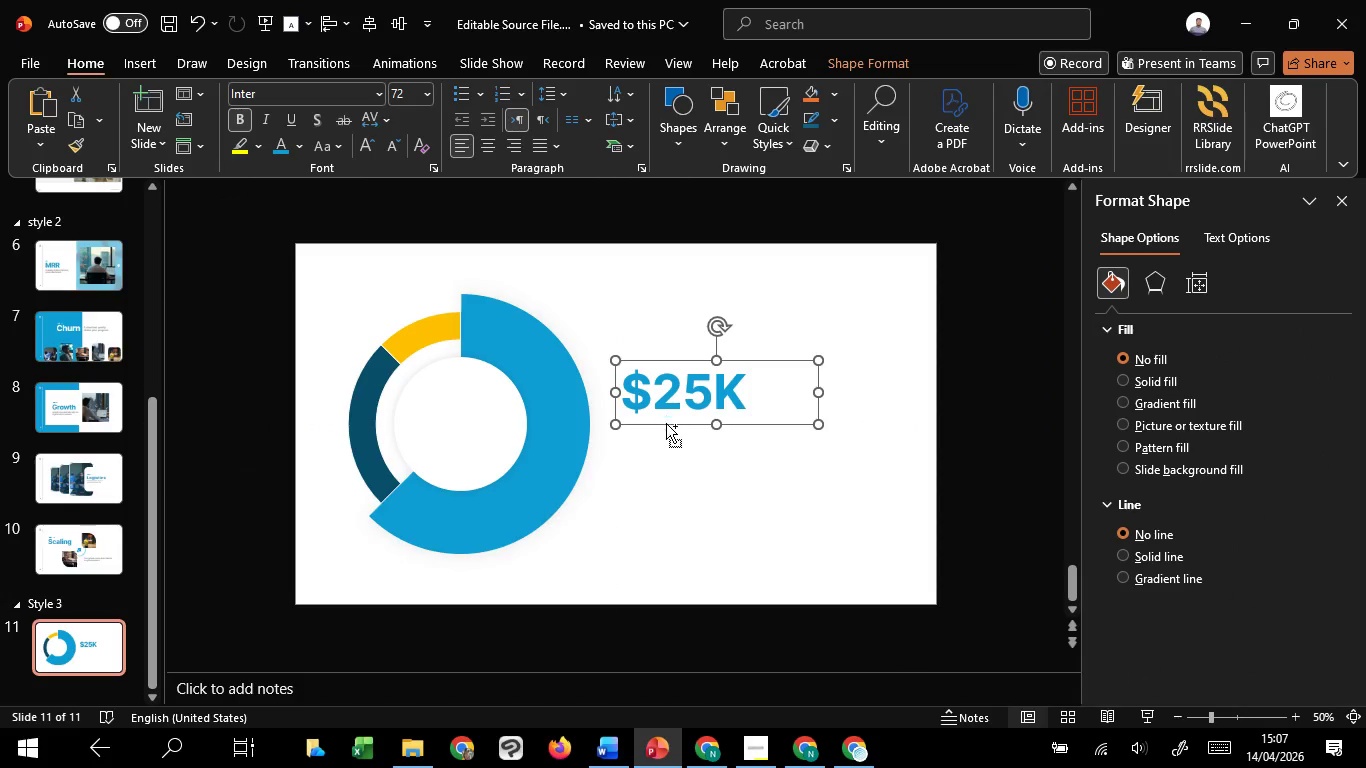 
hold_key(key=ControlLeft, duration=0.34)
 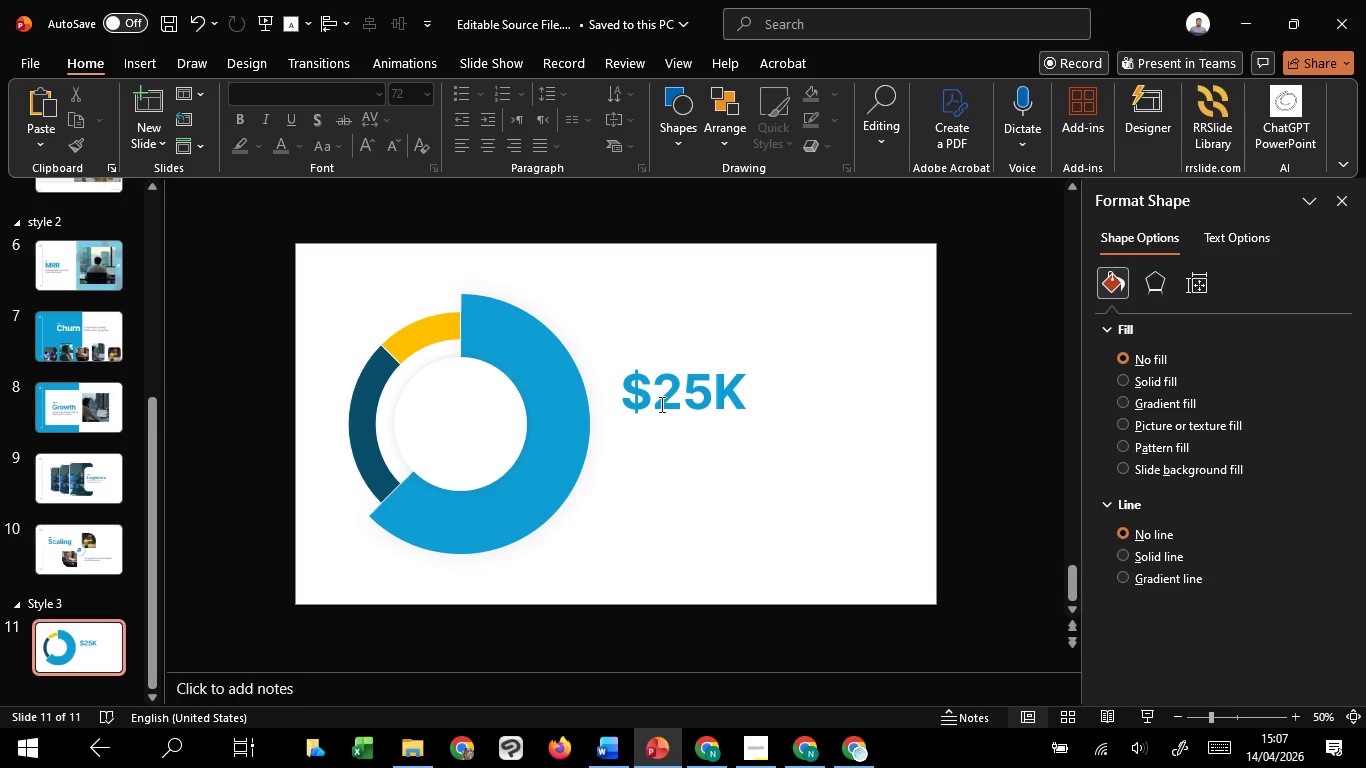 
double_click([663, 400])
 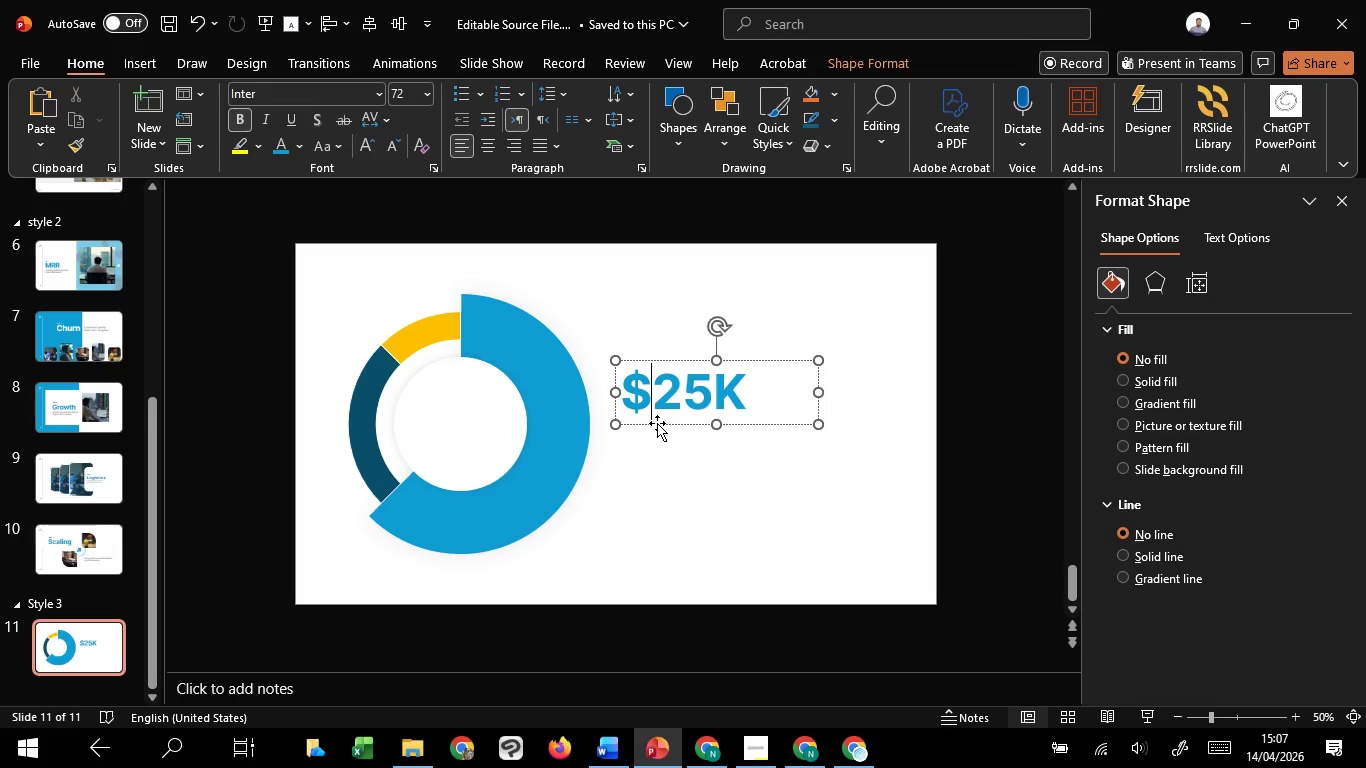 
left_click([657, 423])
 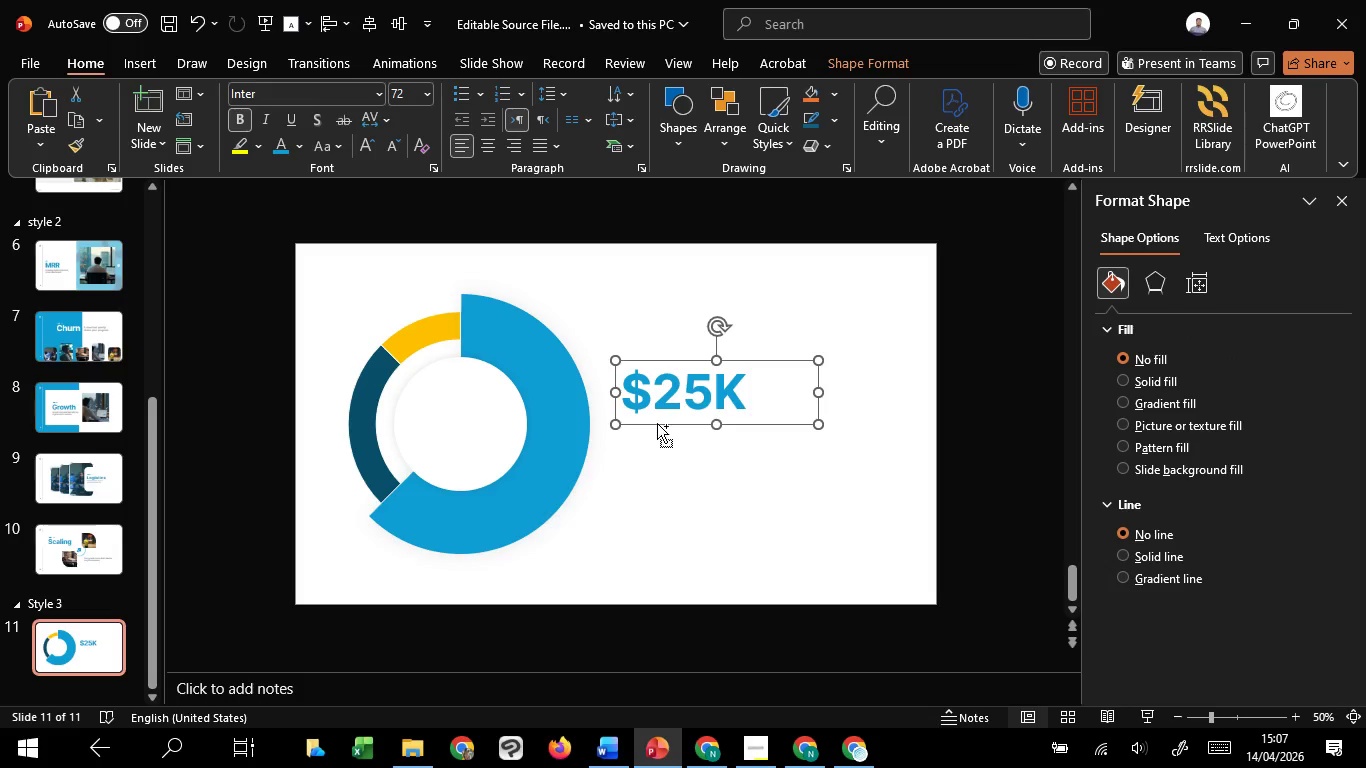 
hold_key(key=ControlLeft, duration=1.44)
hold_key(key=ShiftLeft, duration=1.23)
left_click_drag(start_coordinate=[657, 423], to_coordinate=[647, 476])
 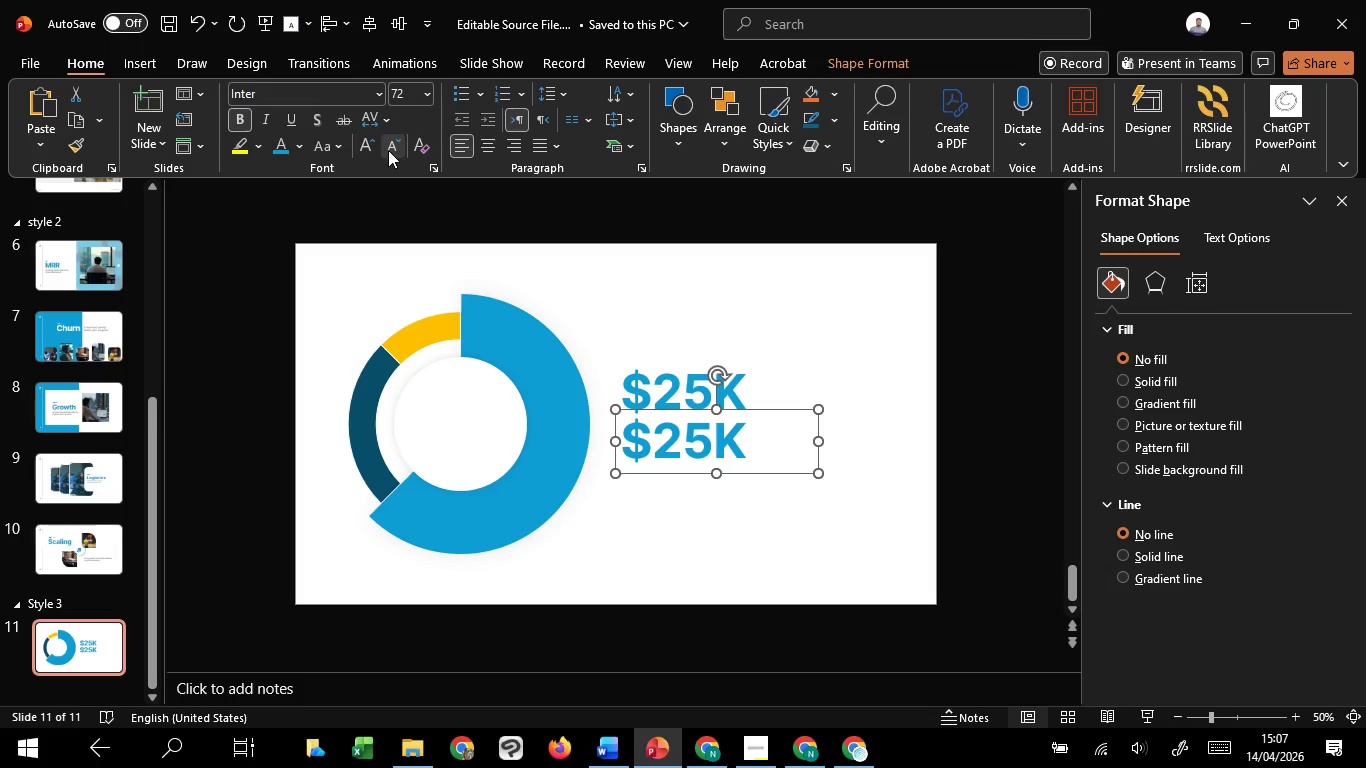 
double_click([389, 150])
 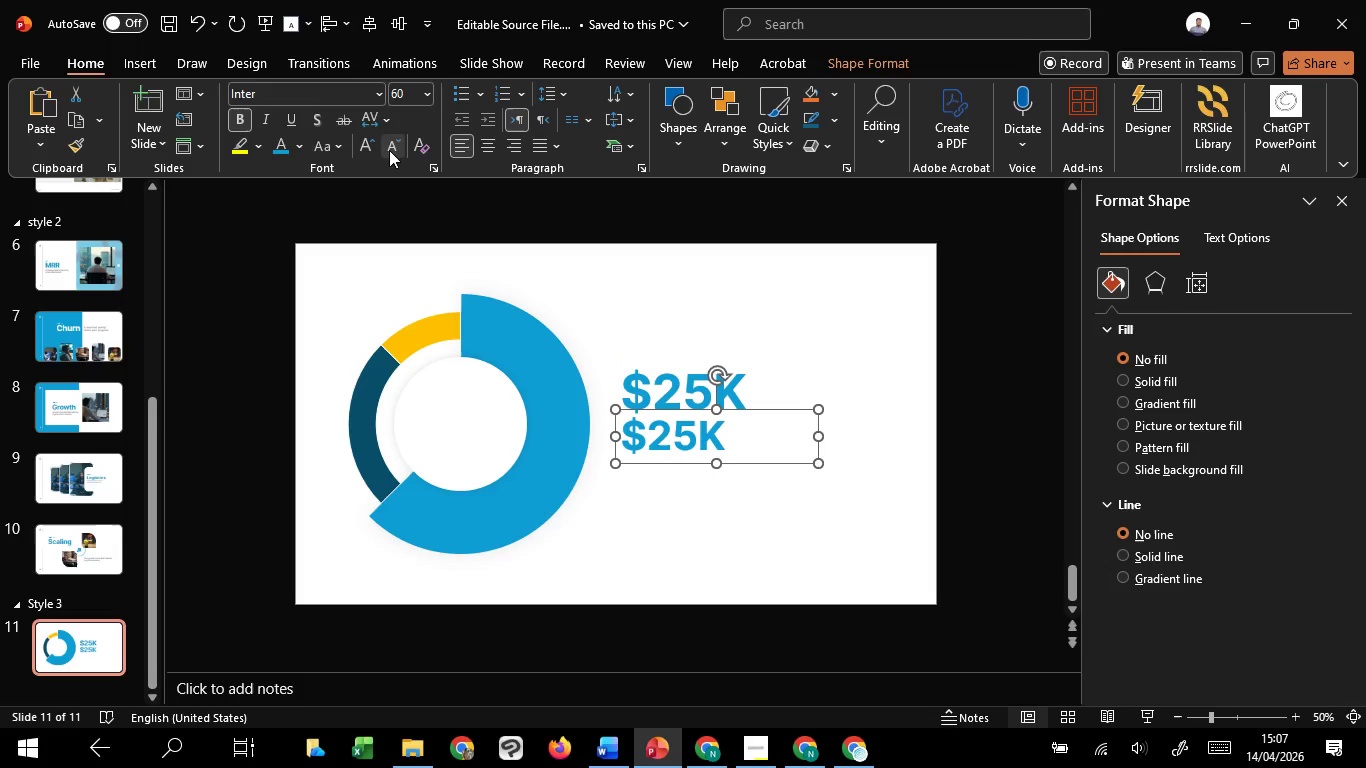 
triple_click([389, 150])
 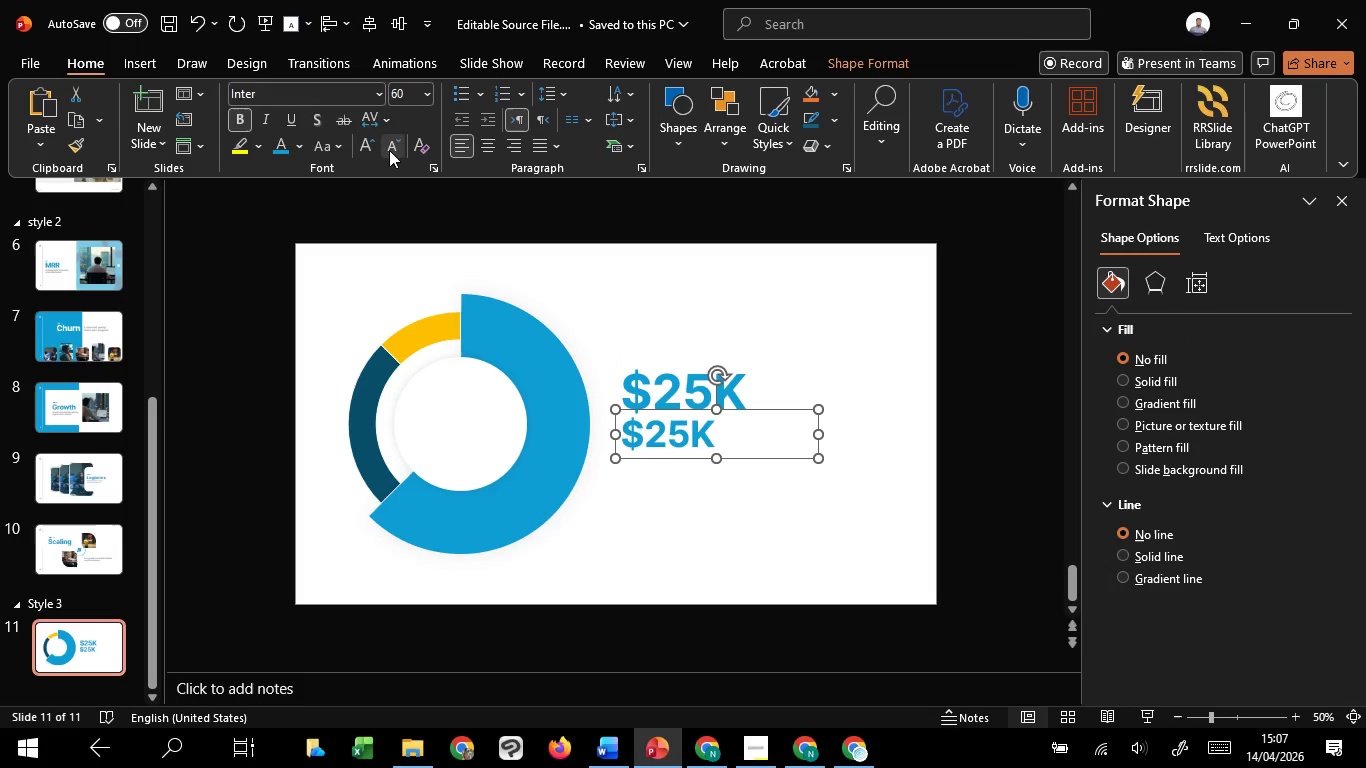 
triple_click([389, 150])
 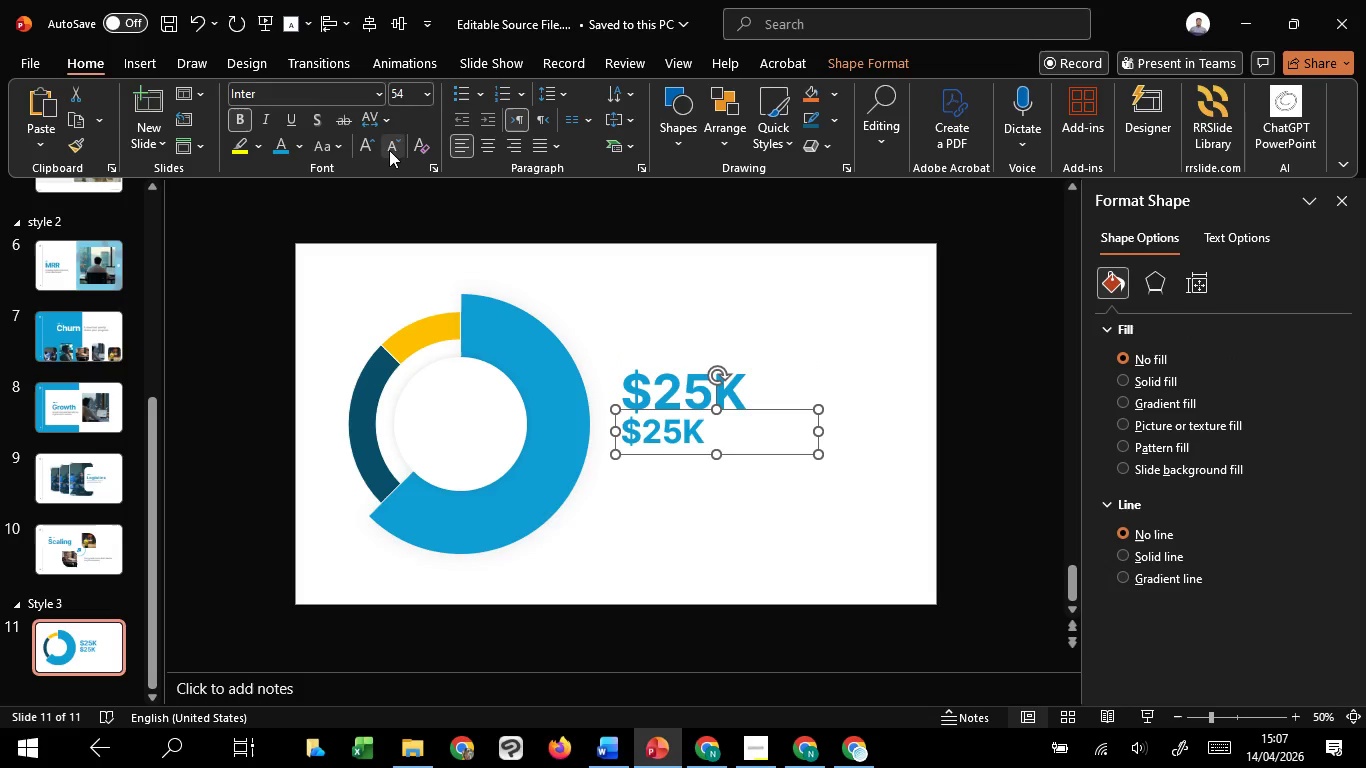 
triple_click([389, 150])
 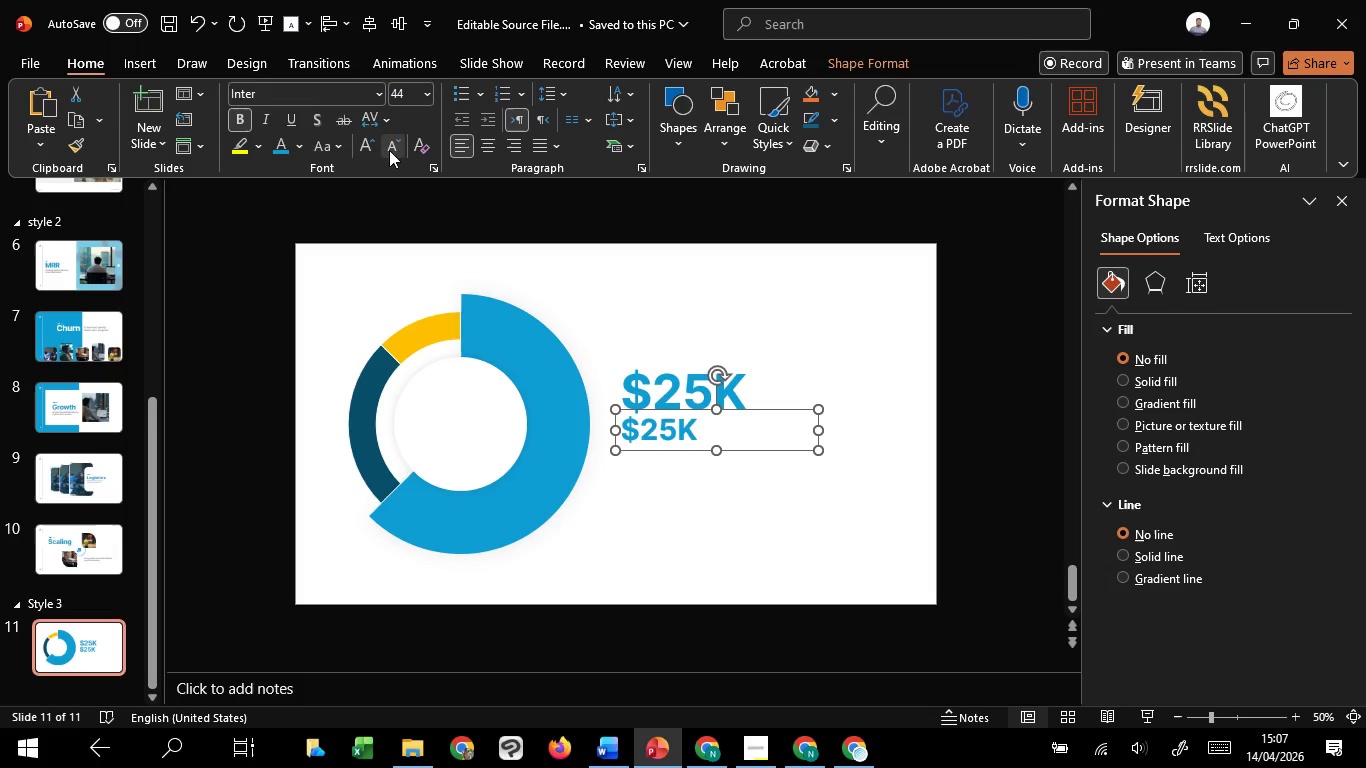 
triple_click([389, 150])
 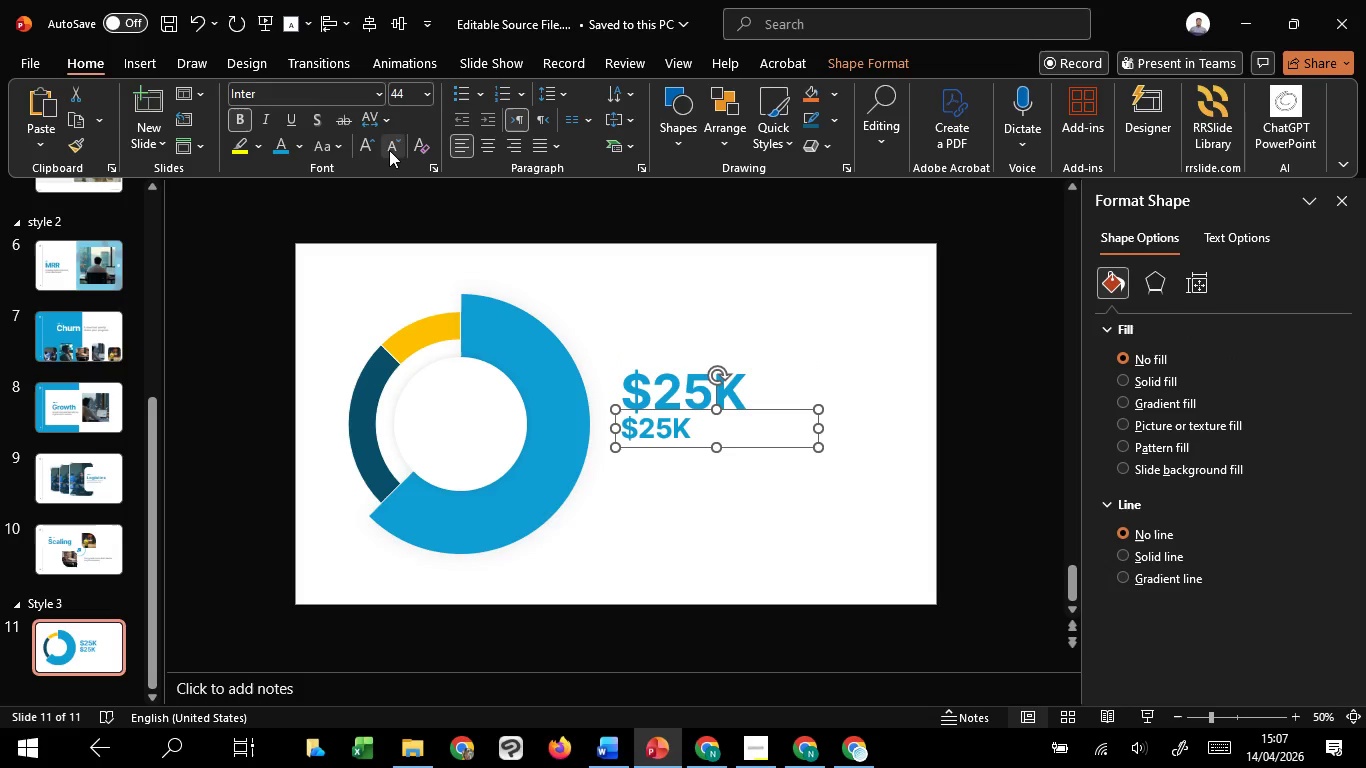 
triple_click([389, 150])
 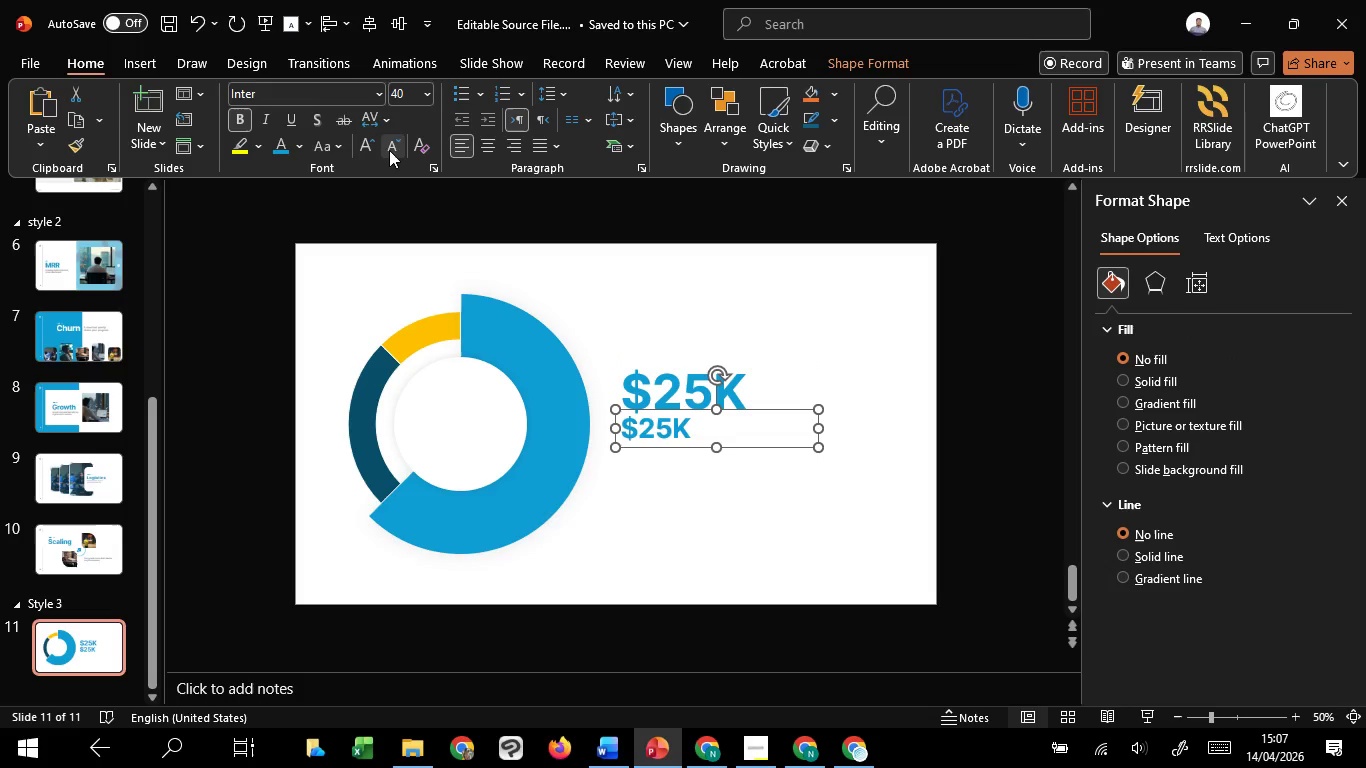 
triple_click([389, 150])
 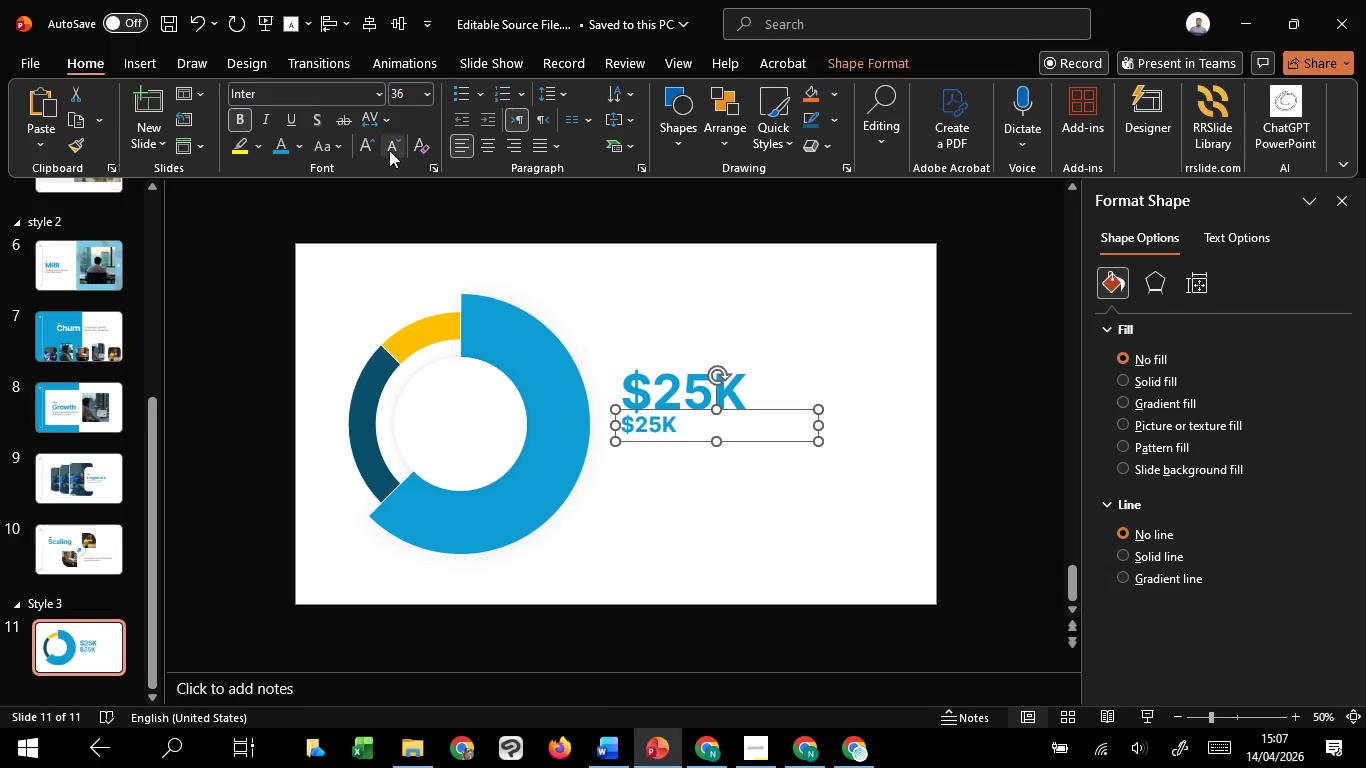 
triple_click([389, 150])
 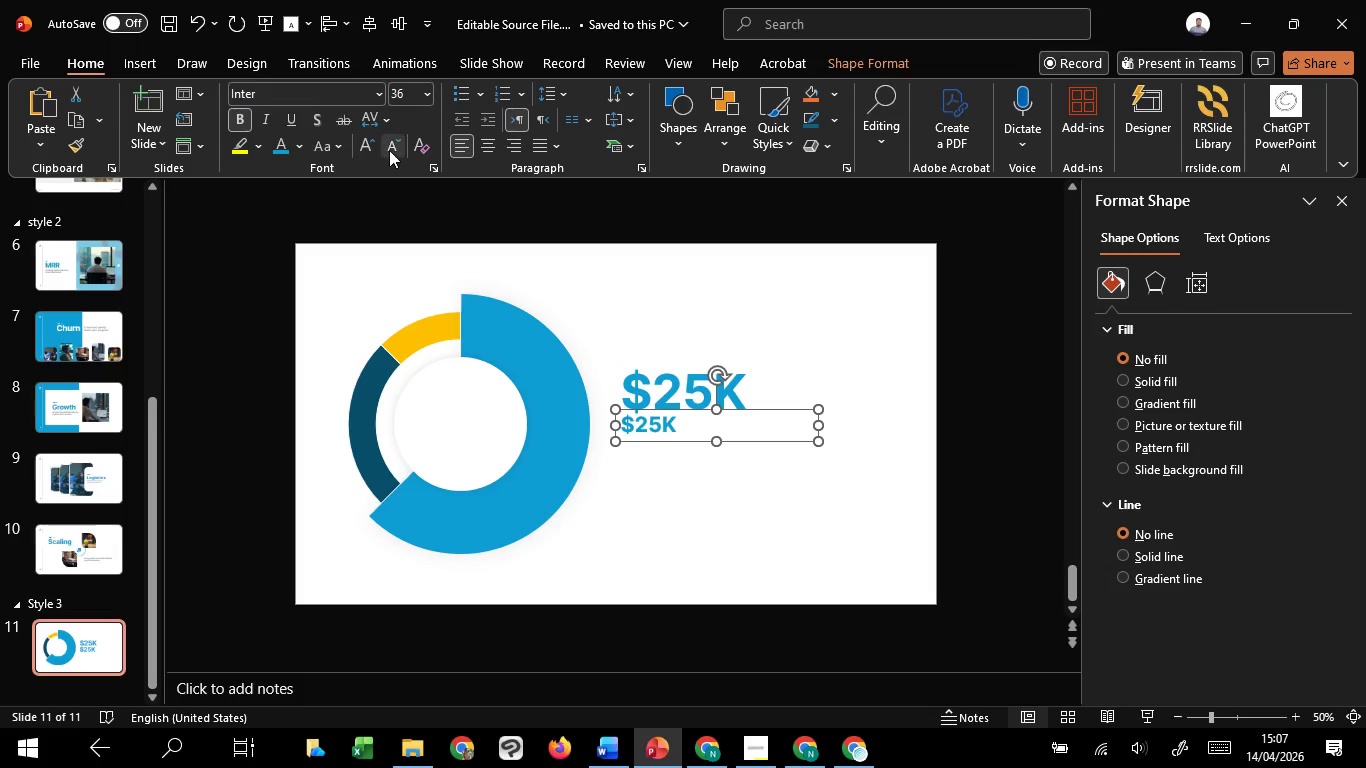 
triple_click([389, 150])
 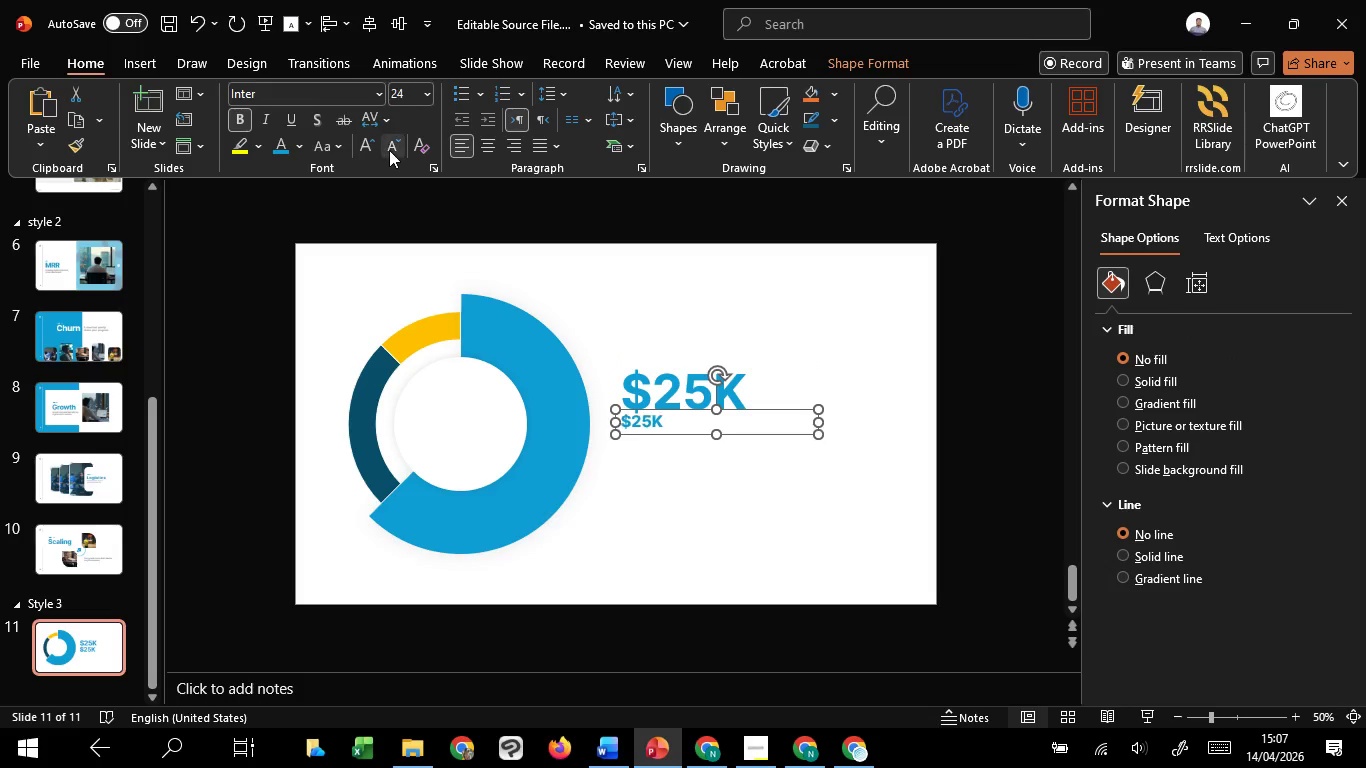 
triple_click([389, 150])
 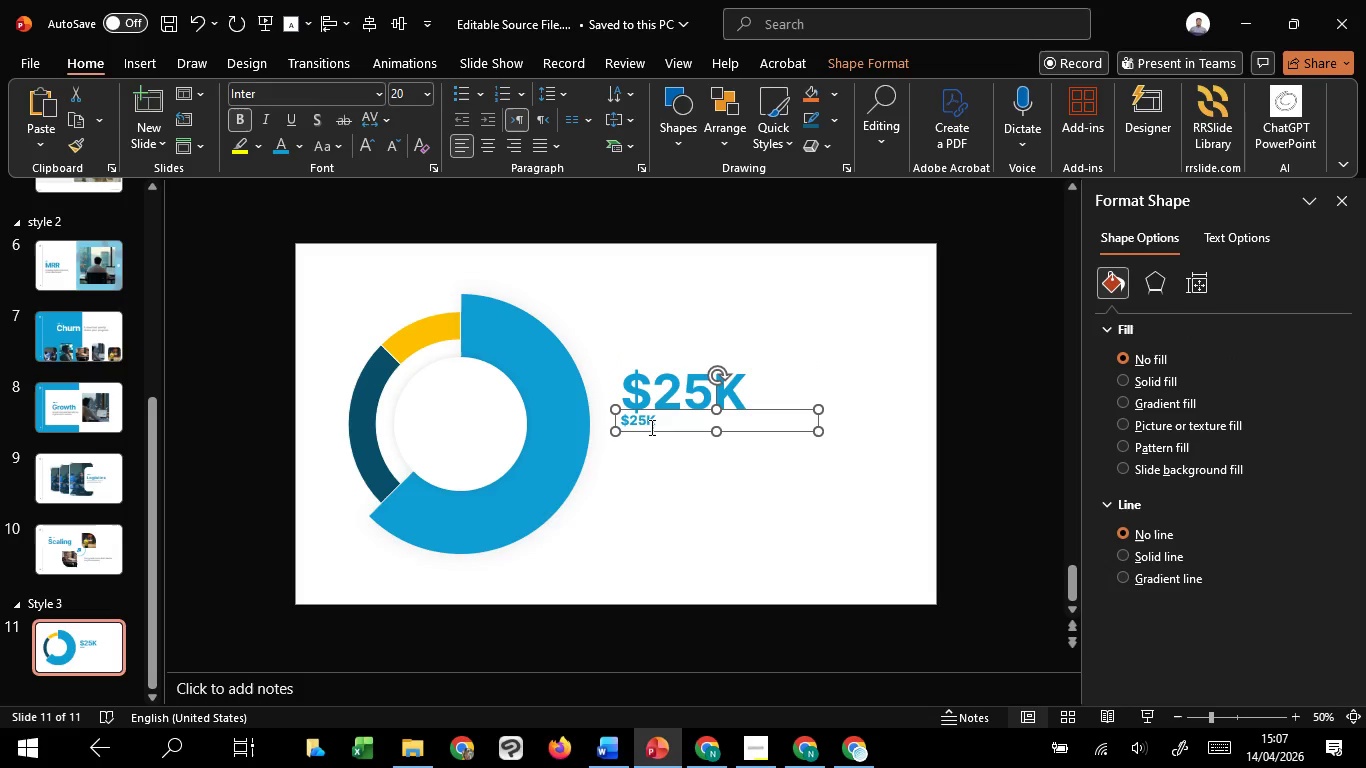 
left_click_drag(start_coordinate=[651, 428], to_coordinate=[652, 434])
 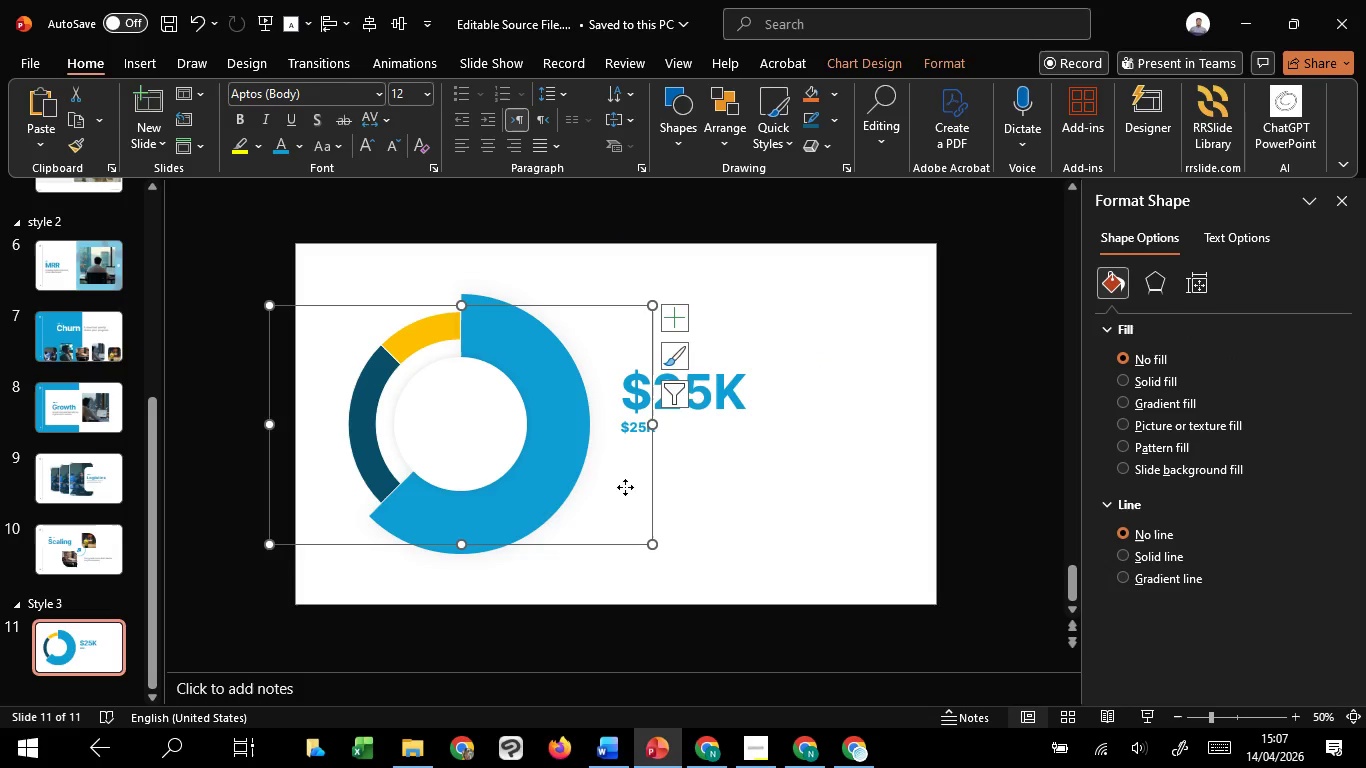 
hold_key(key=ShiftLeft, duration=1.05)
 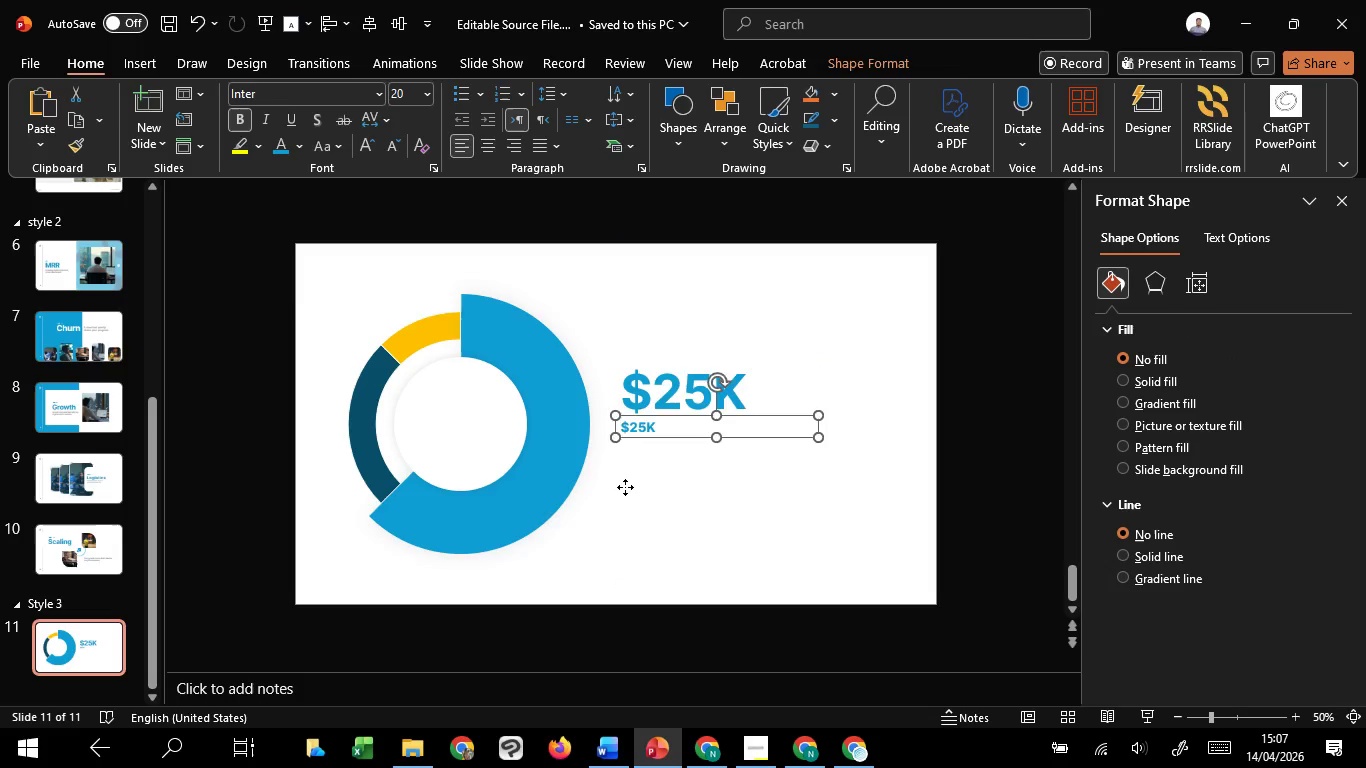 
left_click([625, 487])
 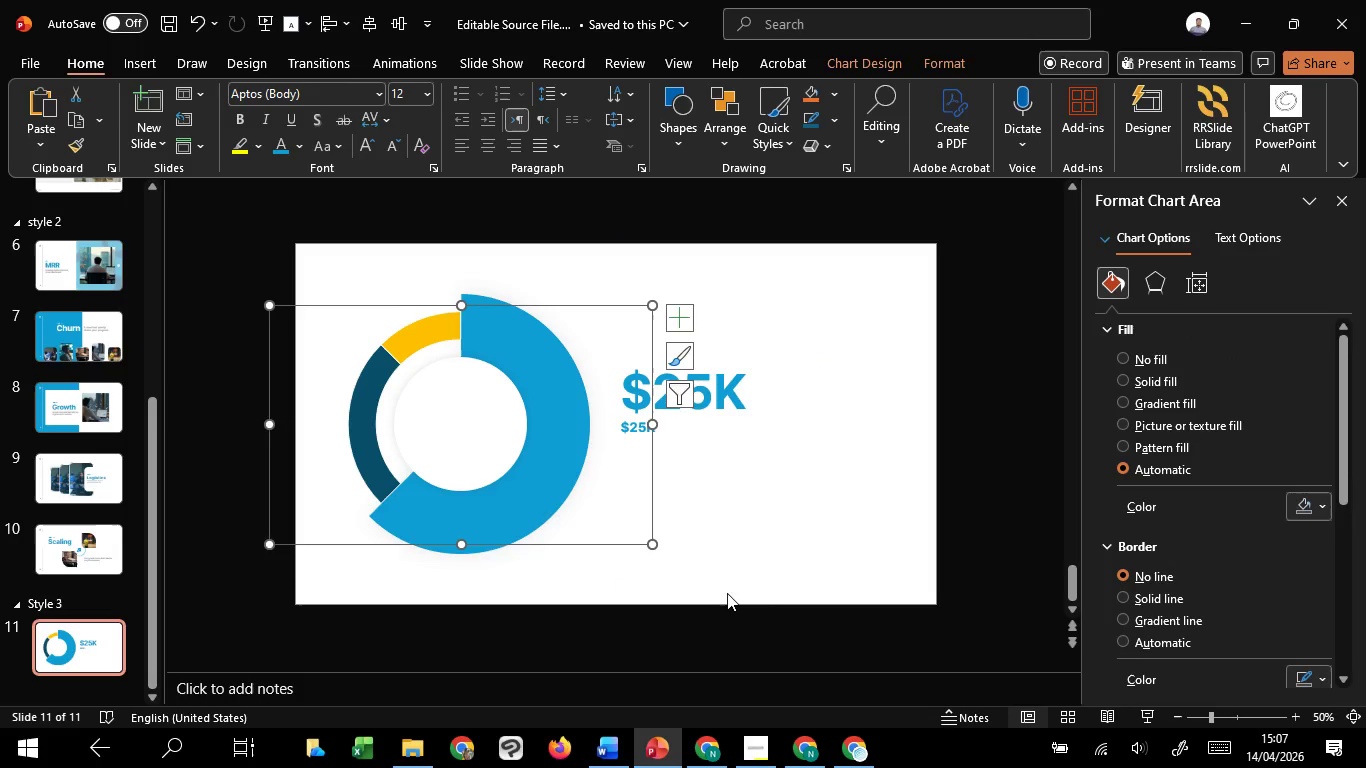 
left_click([730, 591])
 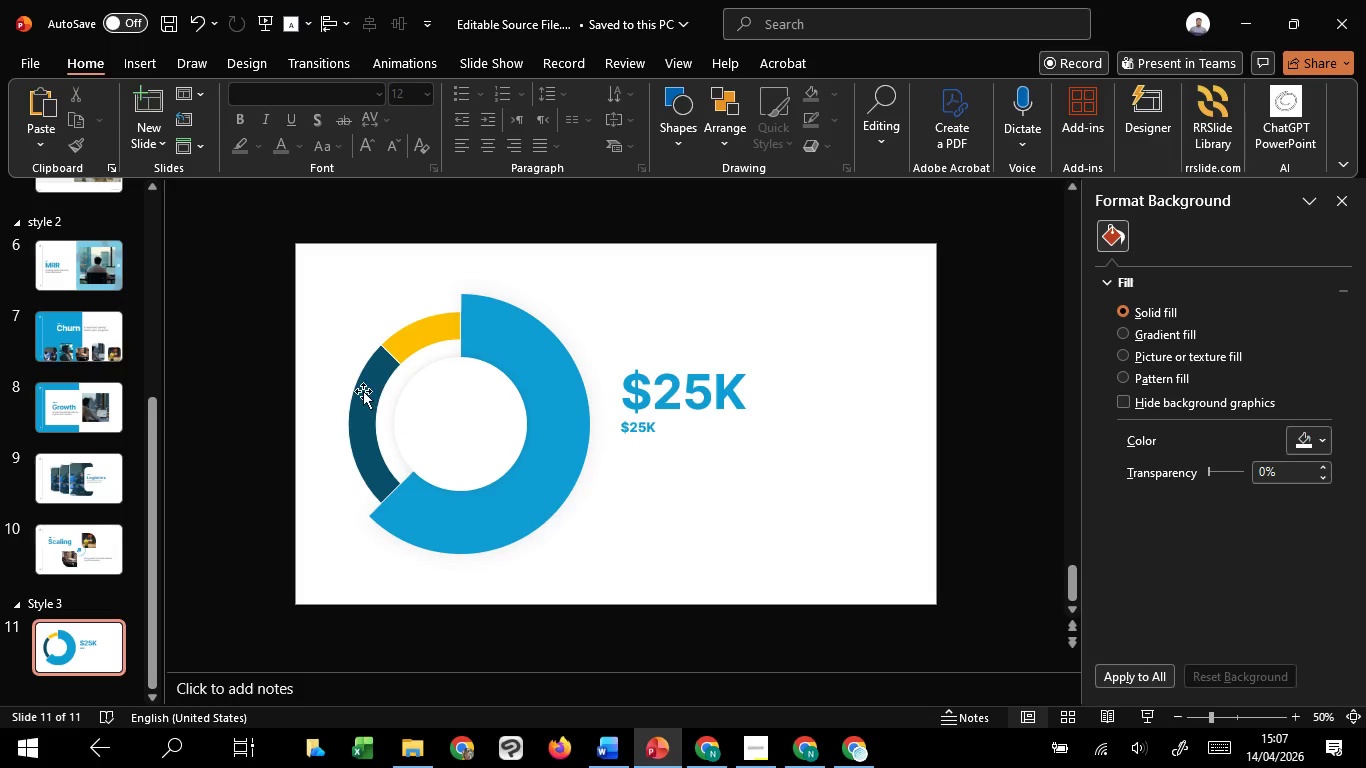 
left_click([362, 387])
 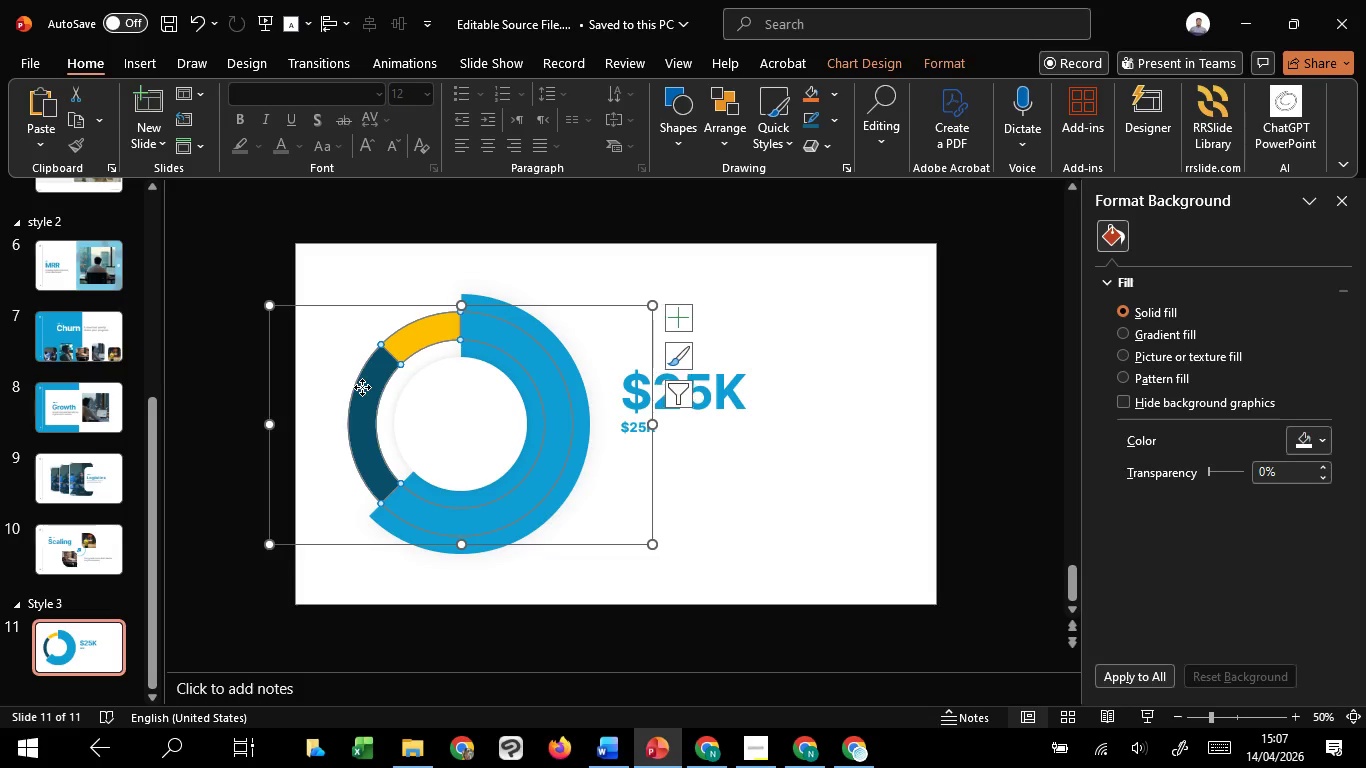 
hold_key(key=ShiftLeft, duration=1.52)
left_click([483, 400])
 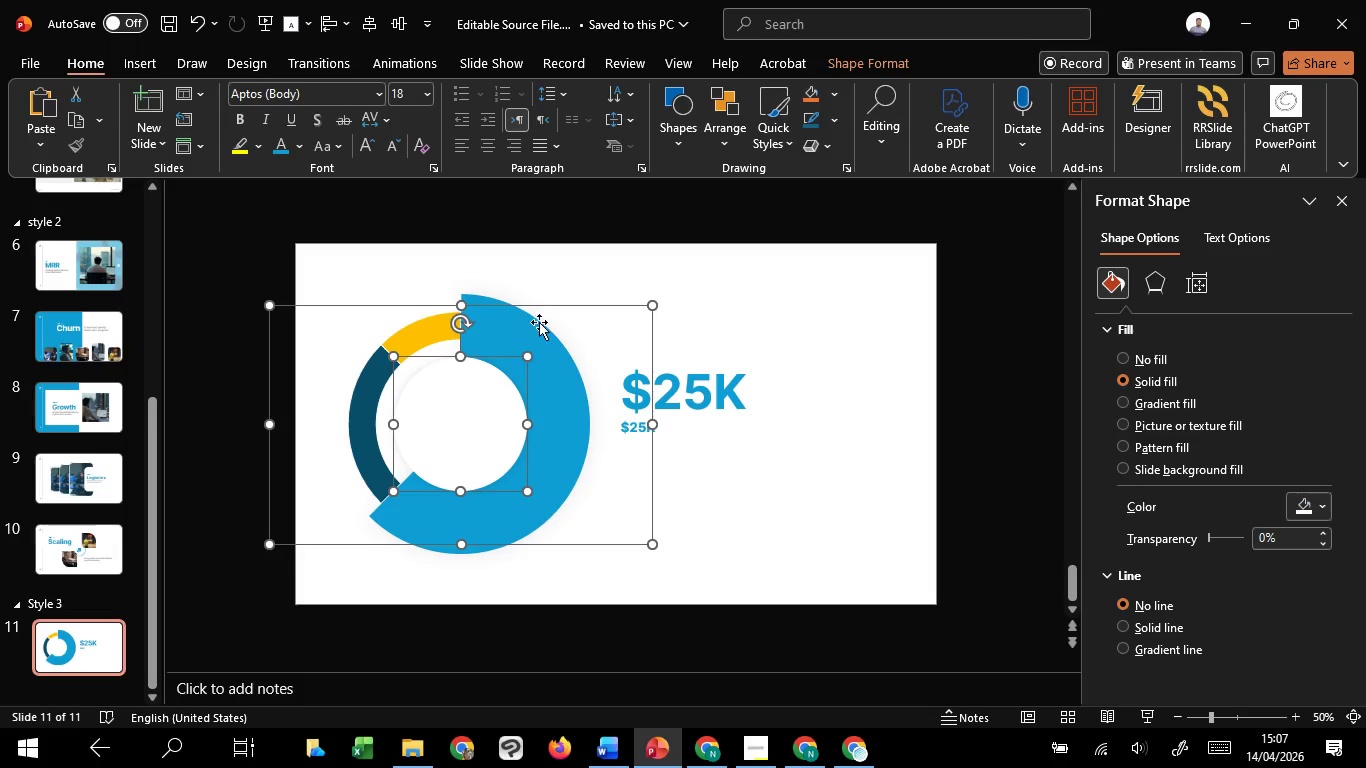 
left_click([538, 323])
 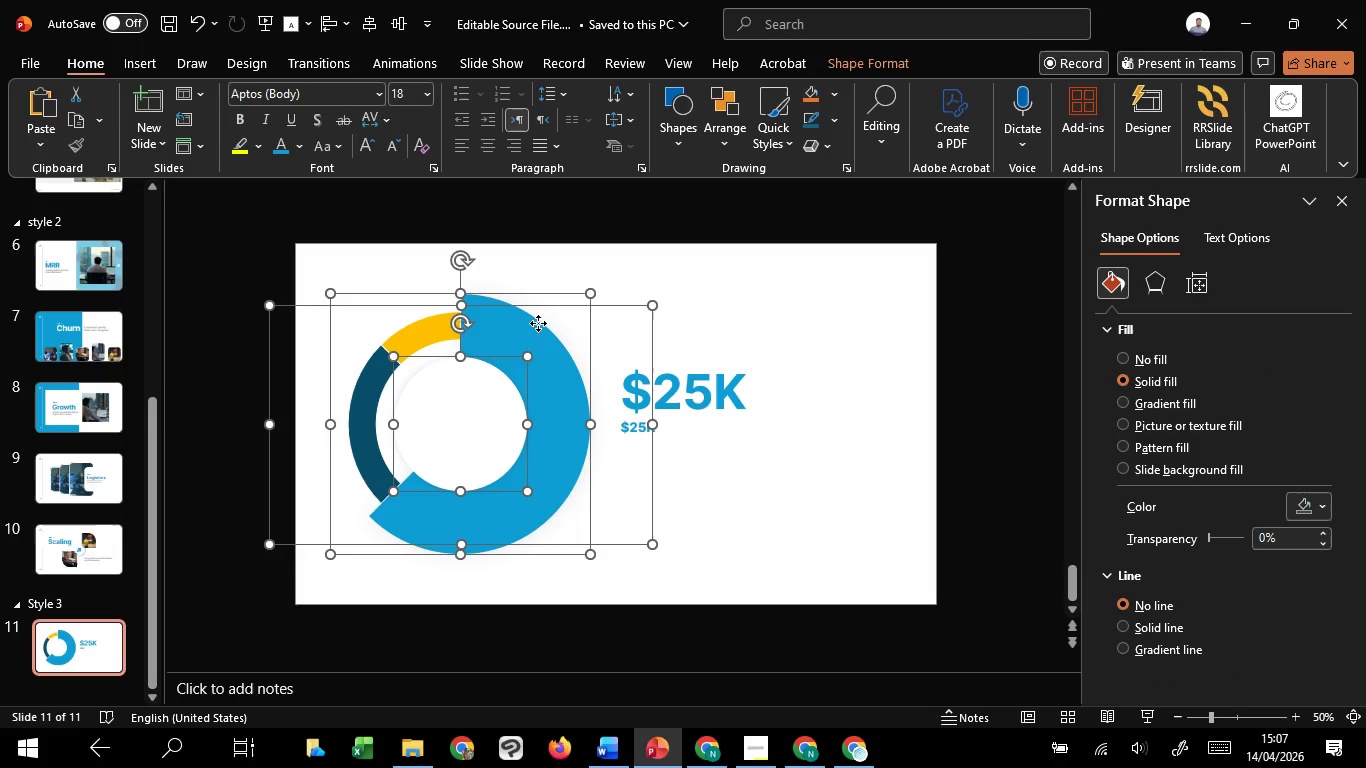 
hold_key(key=ShiftLeft, duration=1.48)
 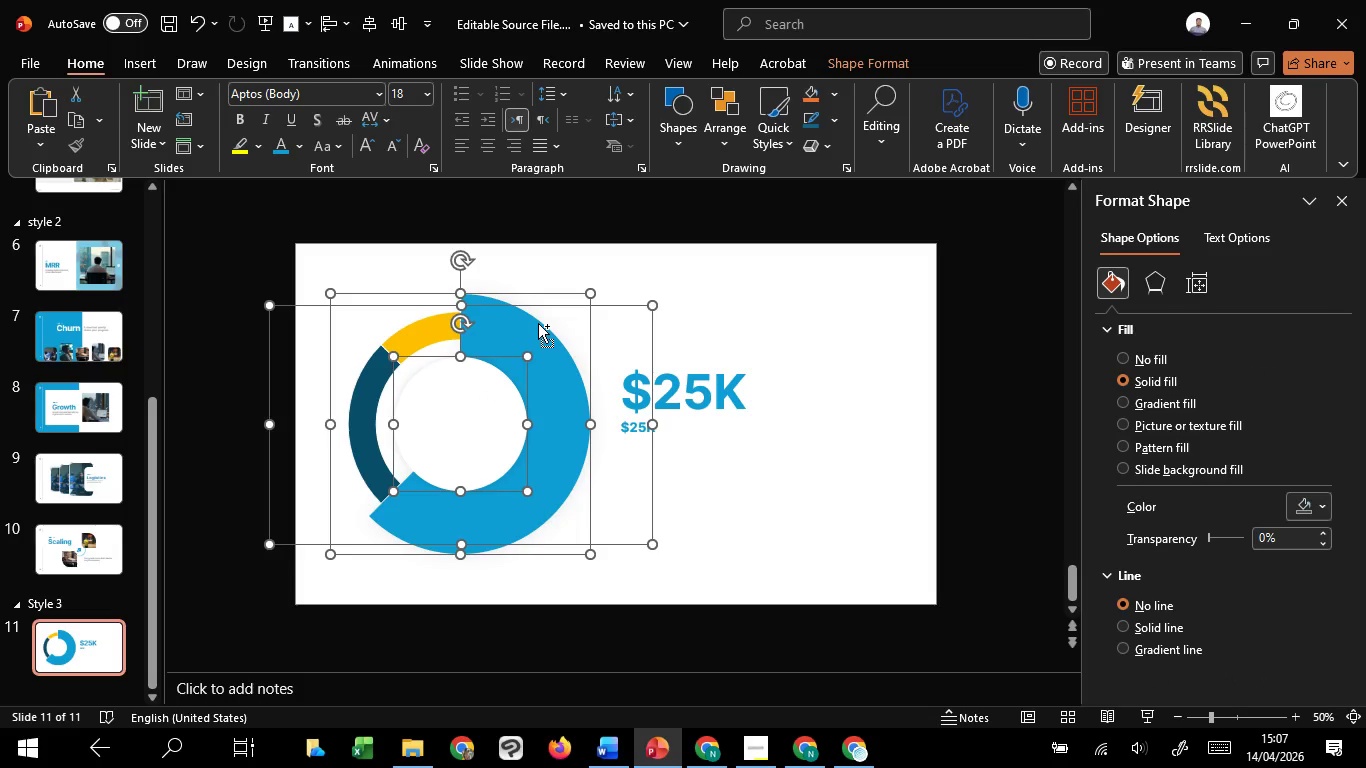 
key(Control+G)
 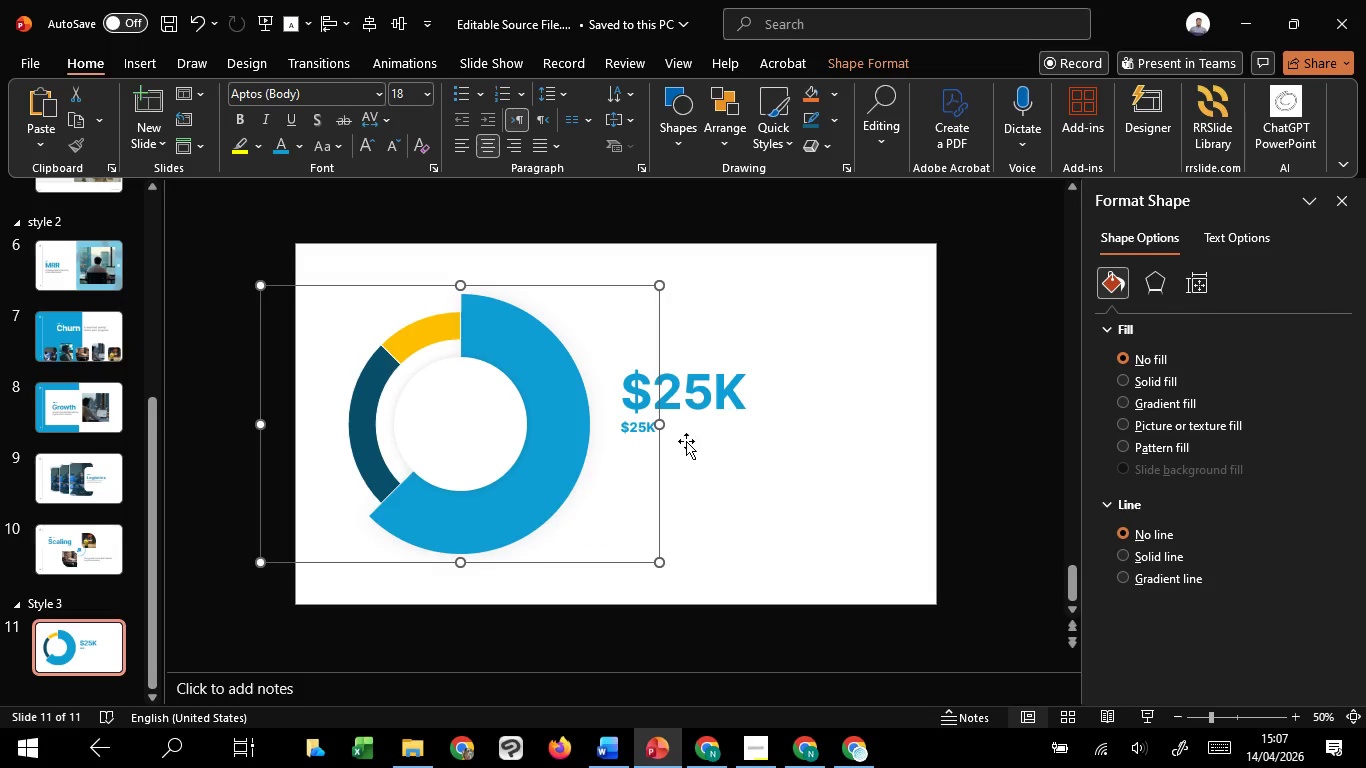 
left_click([686, 441])
 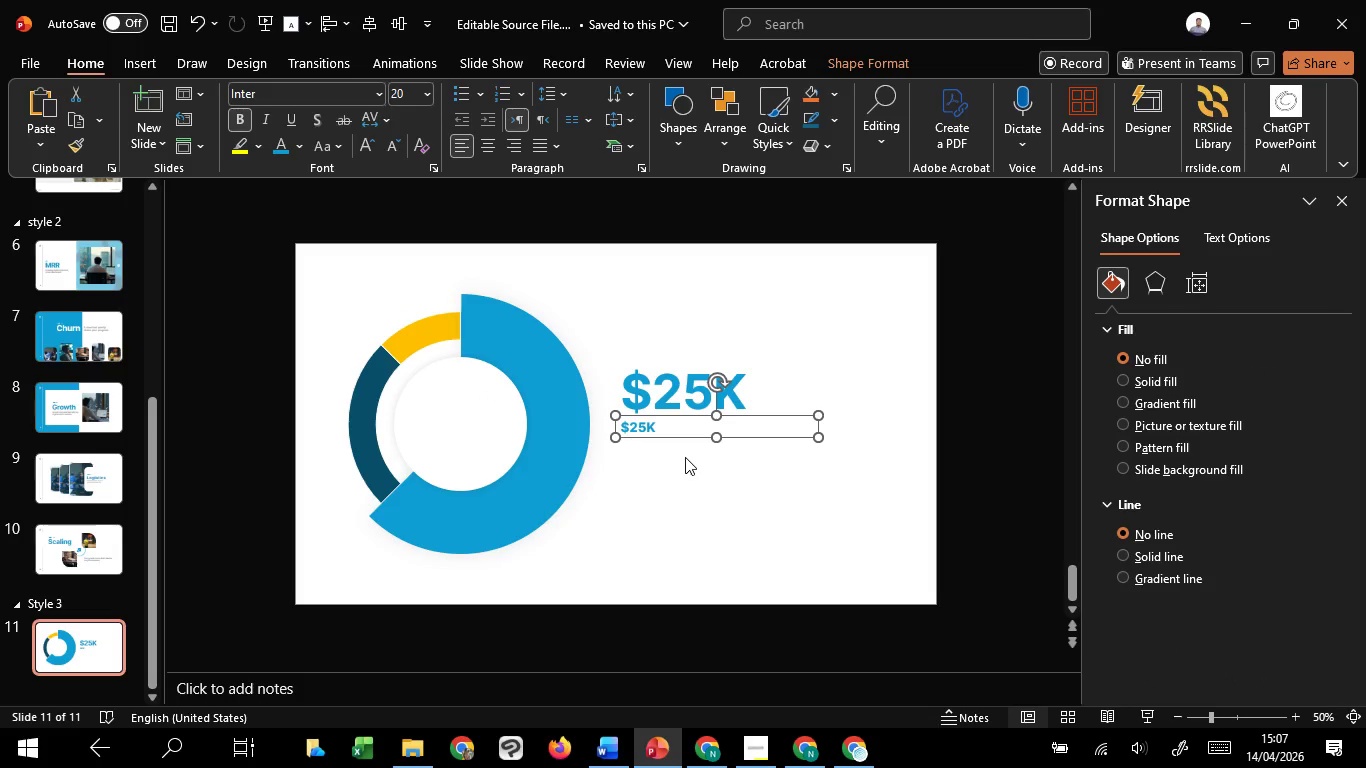 
left_click([701, 501])
 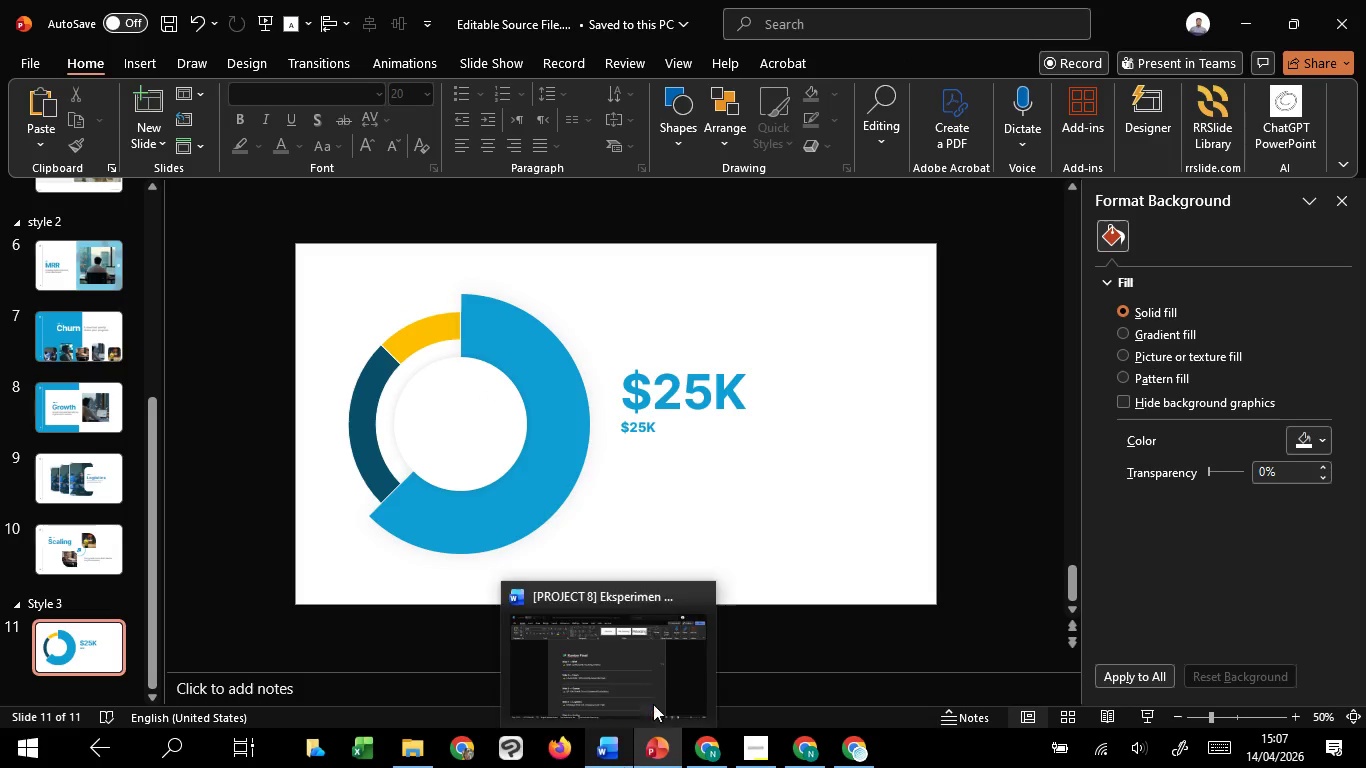 
left_click([655, 700])
 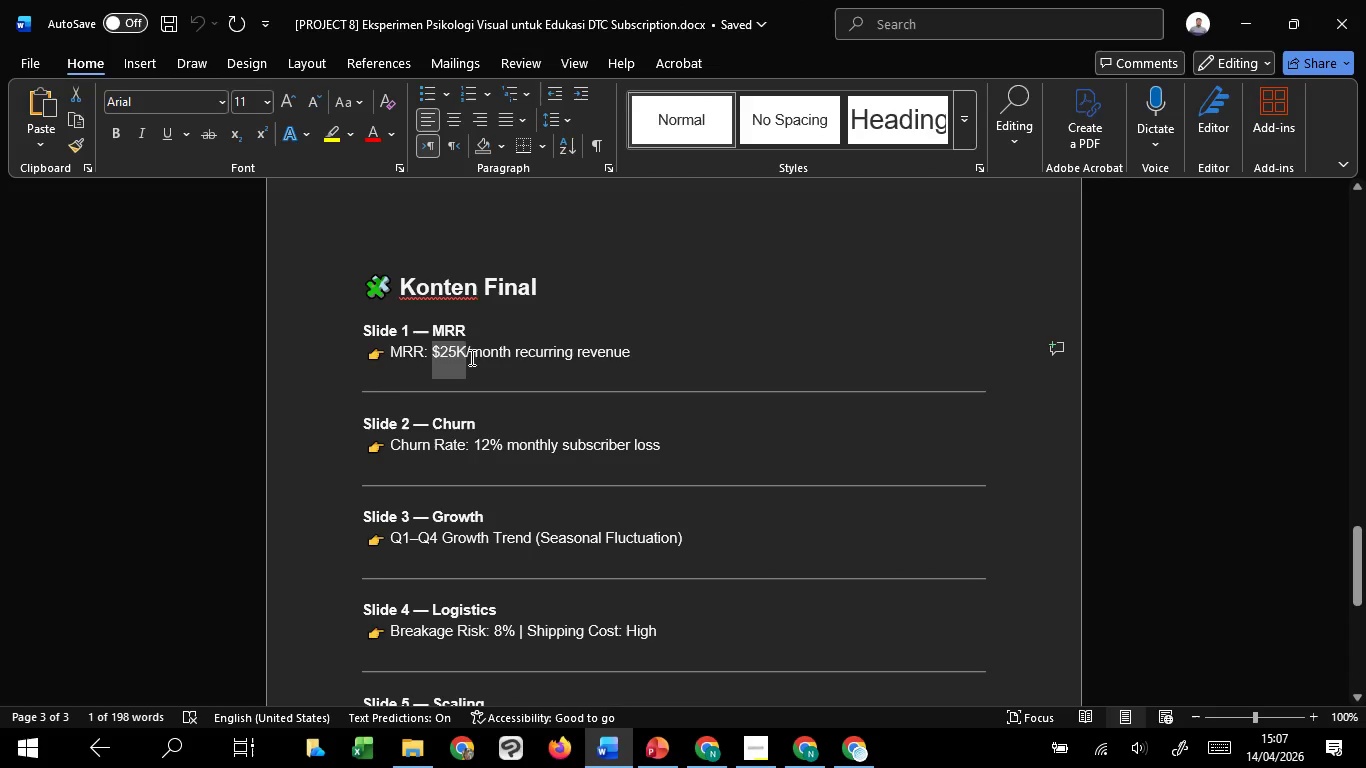 
left_click([467, 352])
 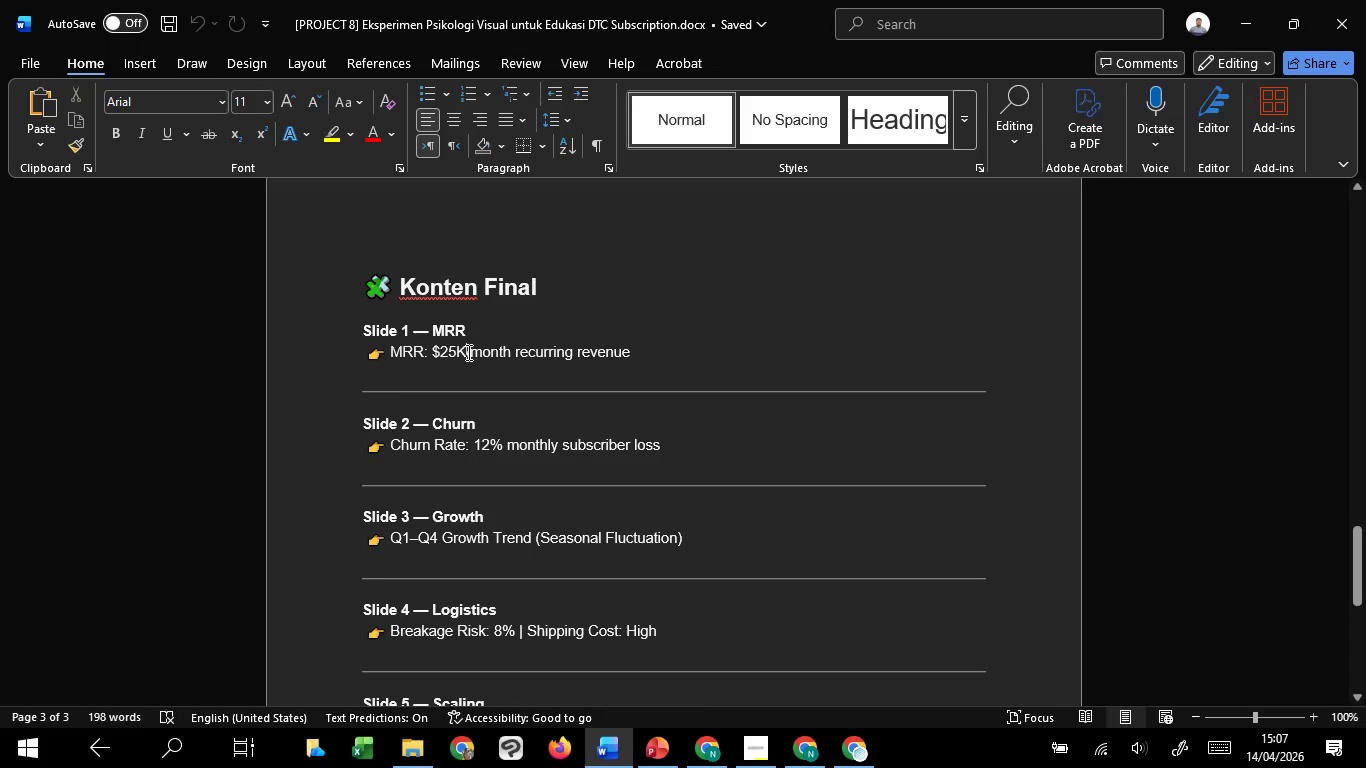 
left_click_drag(start_coordinate=[467, 352], to_coordinate=[632, 353])
 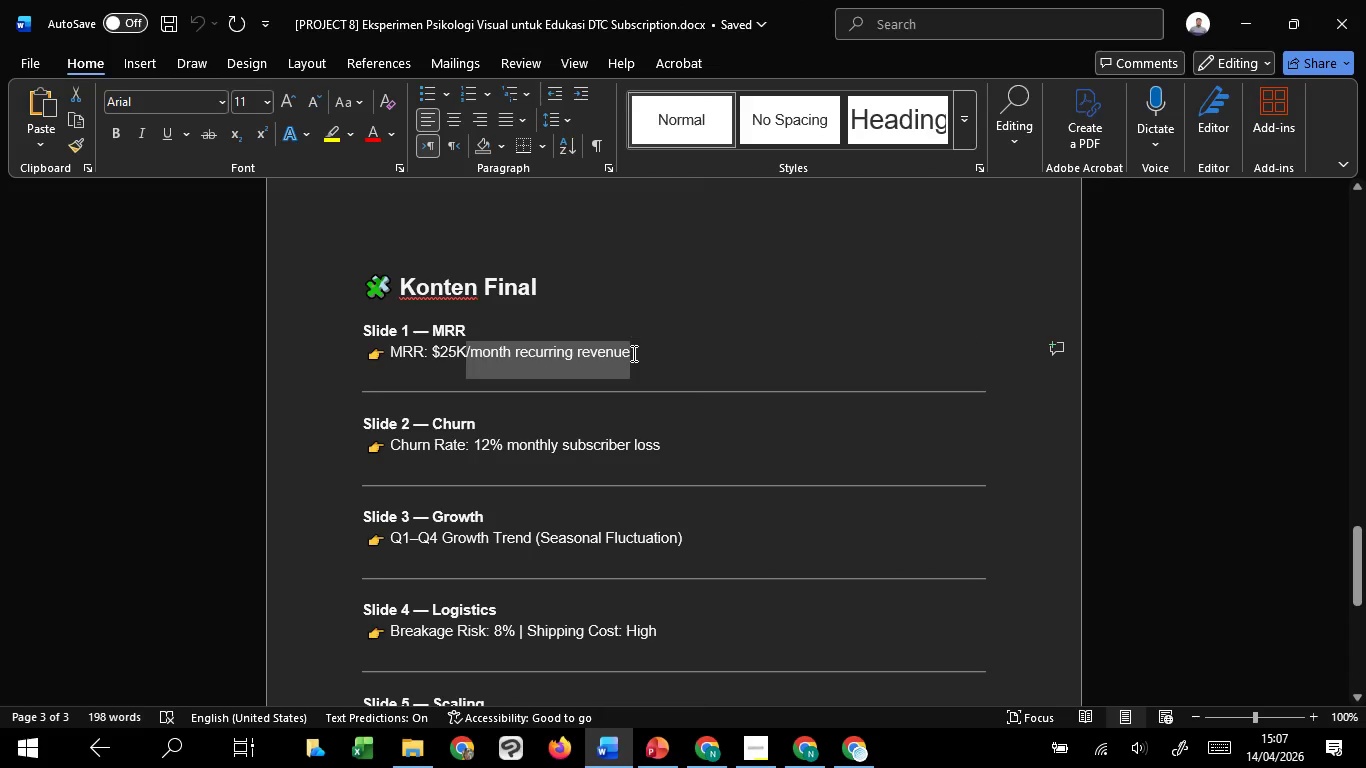 
key(Control+C)
 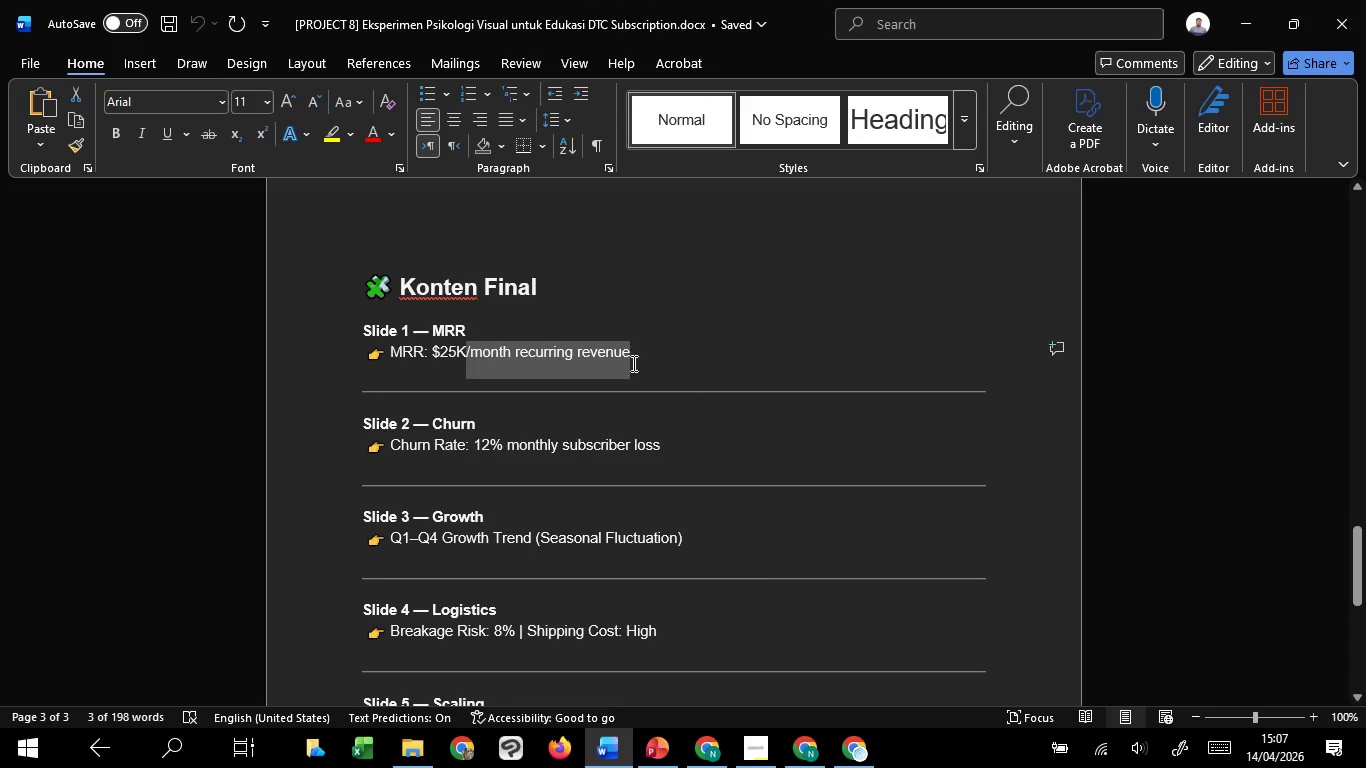 
key(Control+C)
 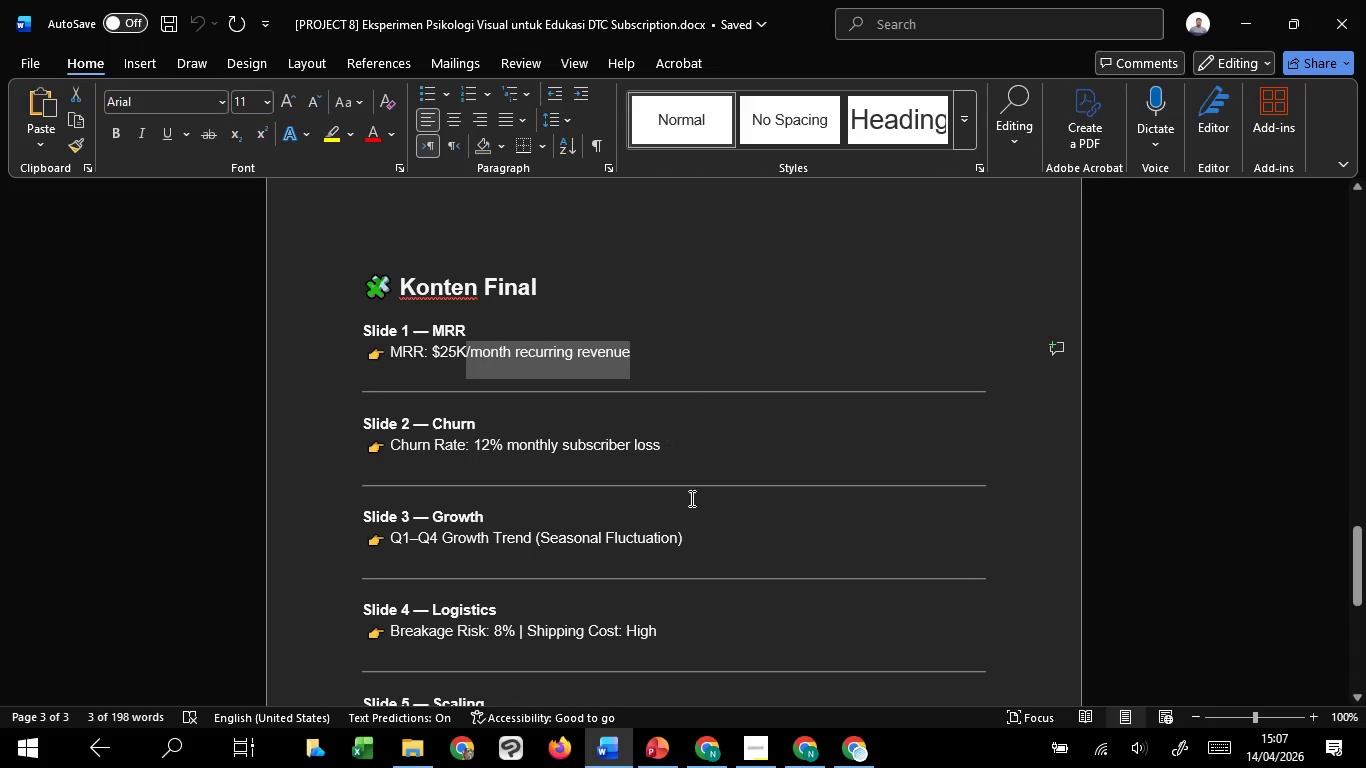 
key(Control+C)
 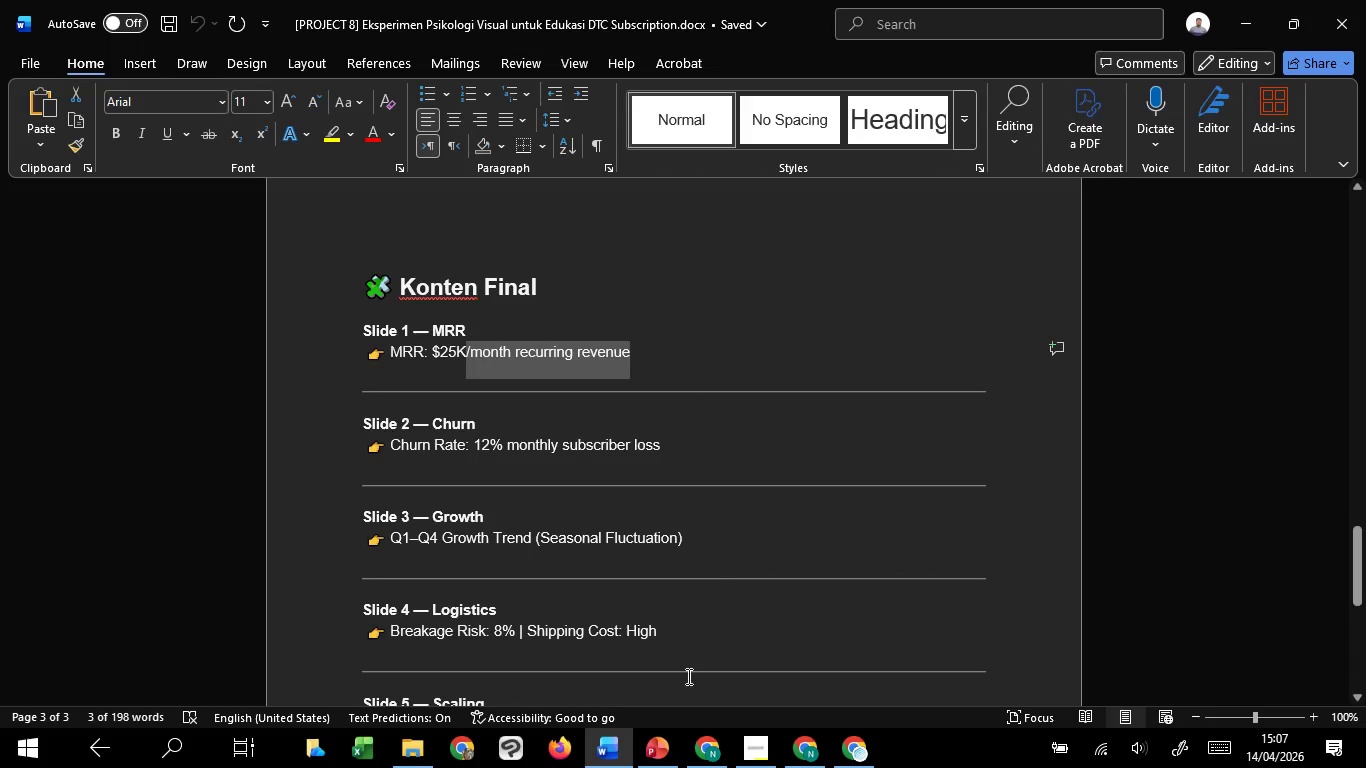 
key(Control+C)
 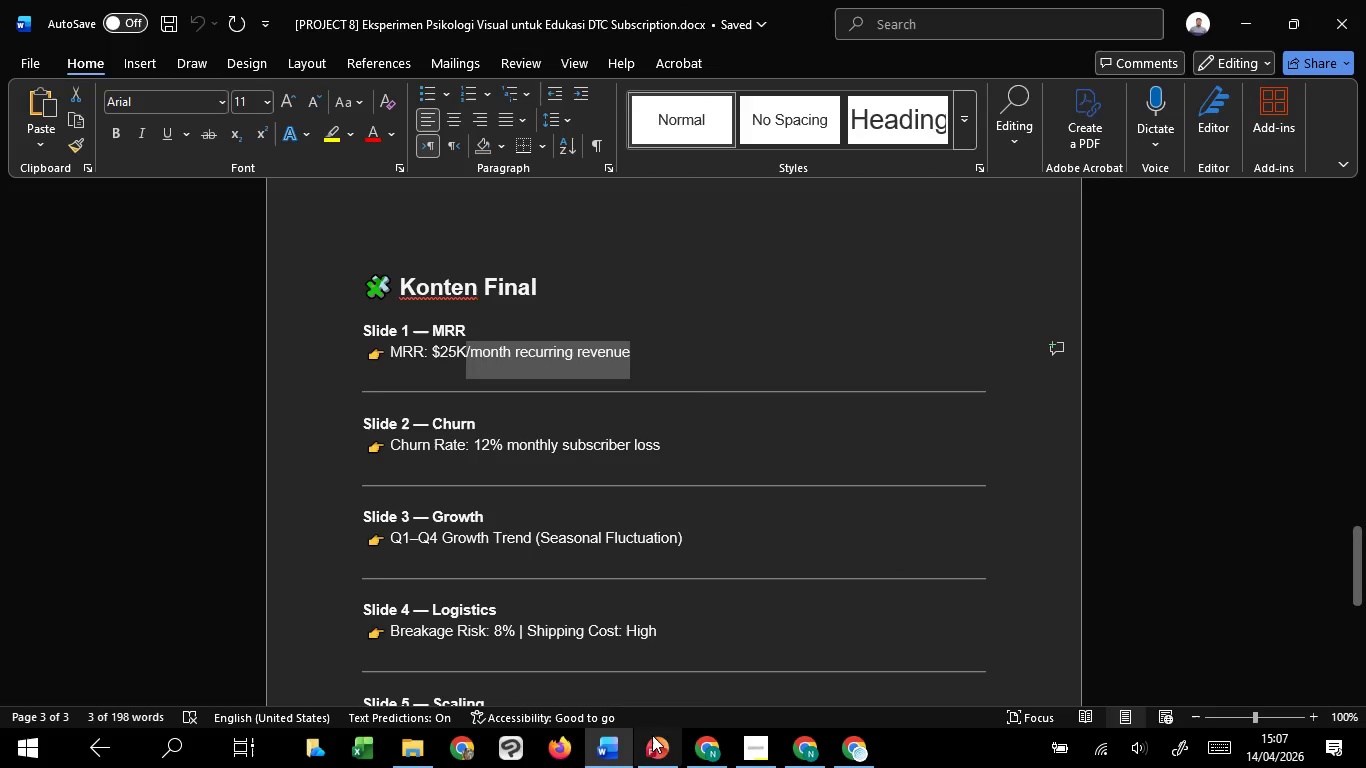 
key(Control+C)
 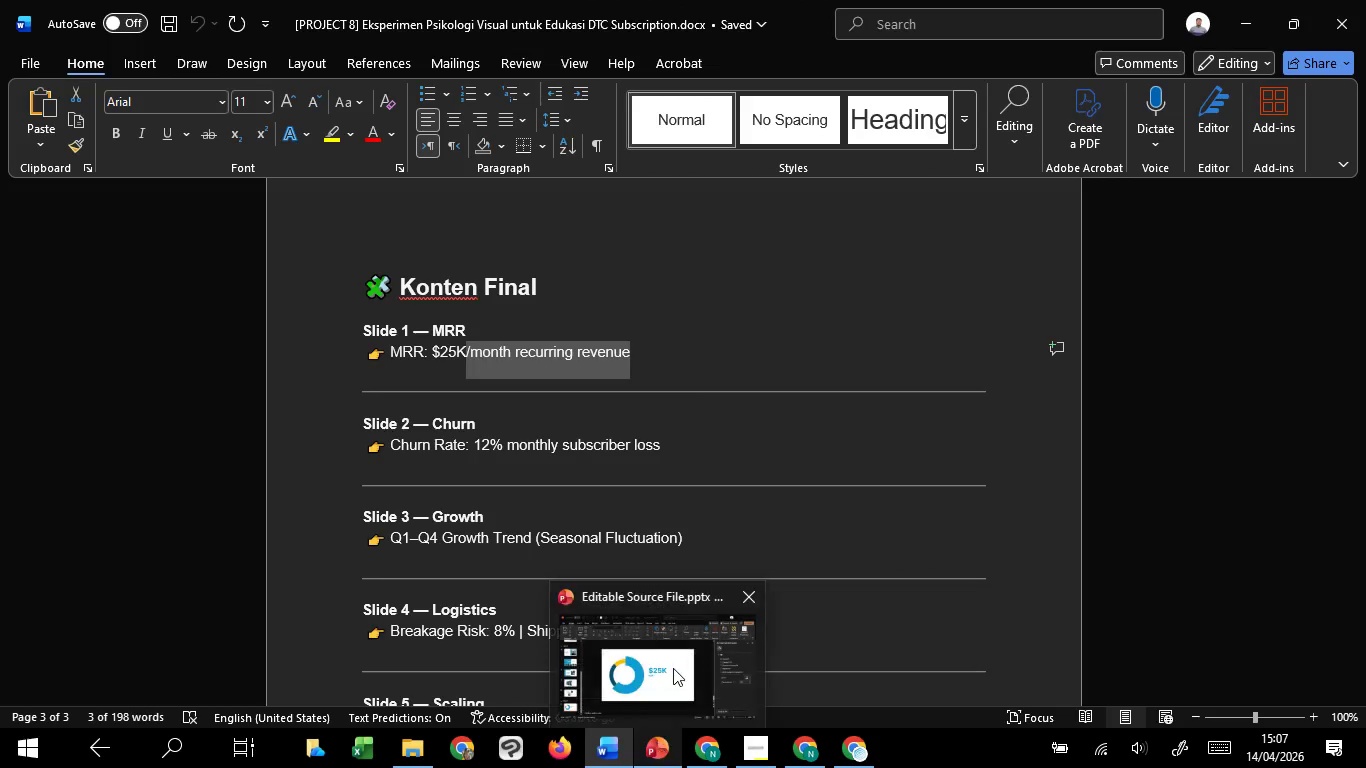 
left_click([673, 668])
 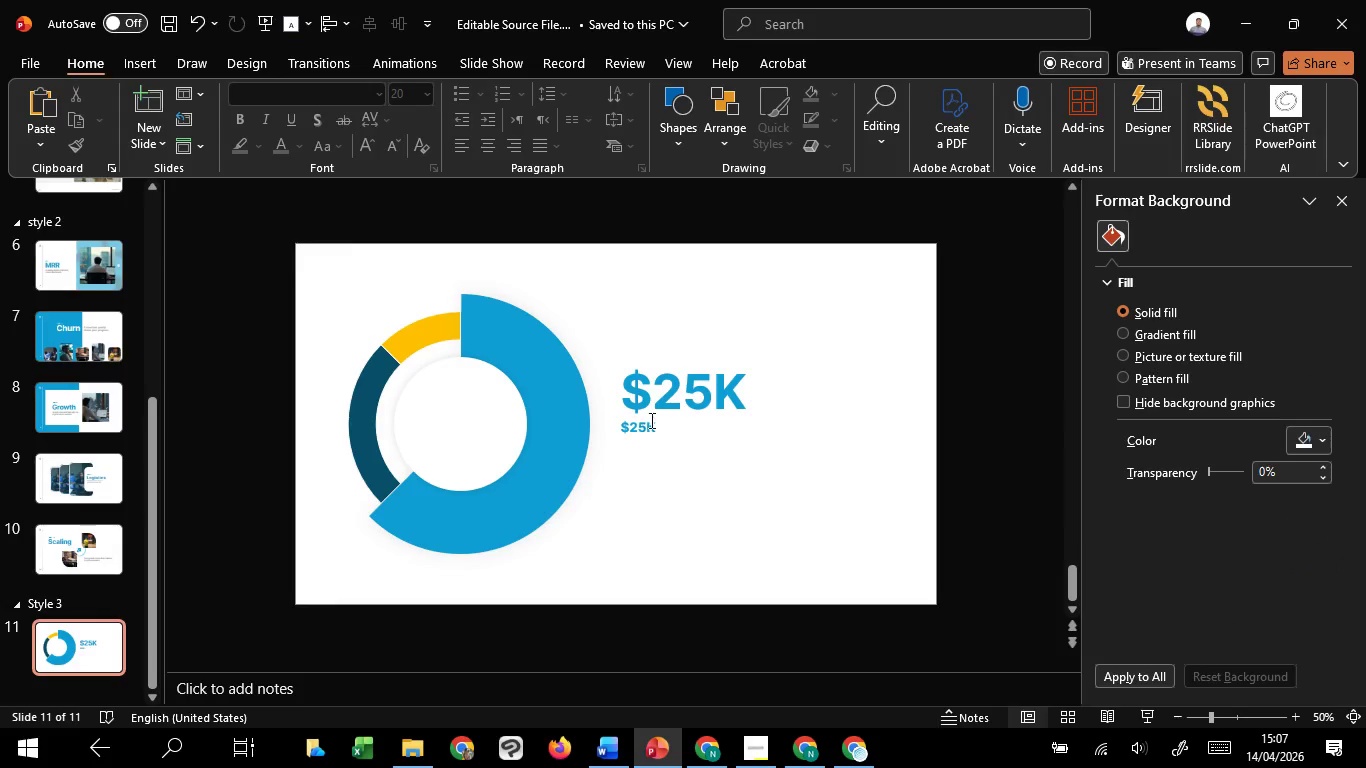 
left_click([650, 424])
 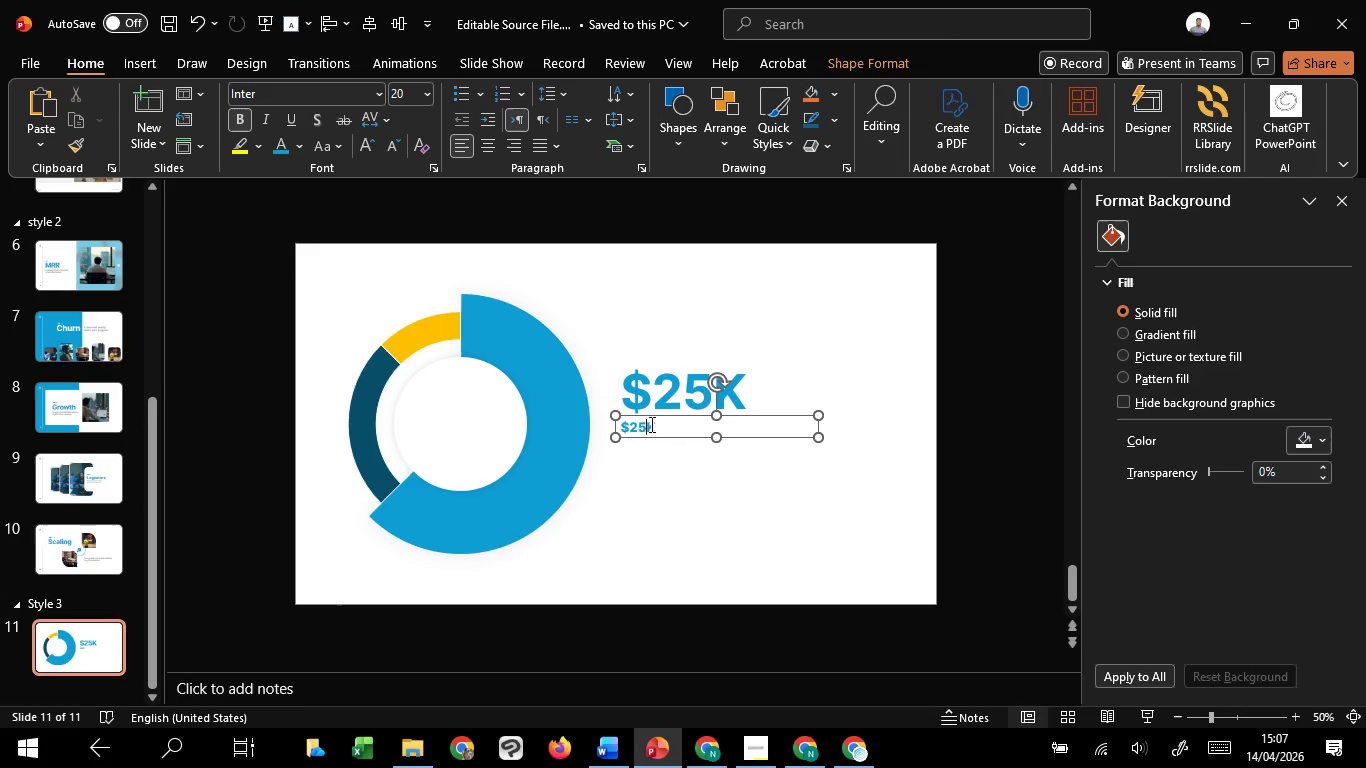 
key(Control+A)
 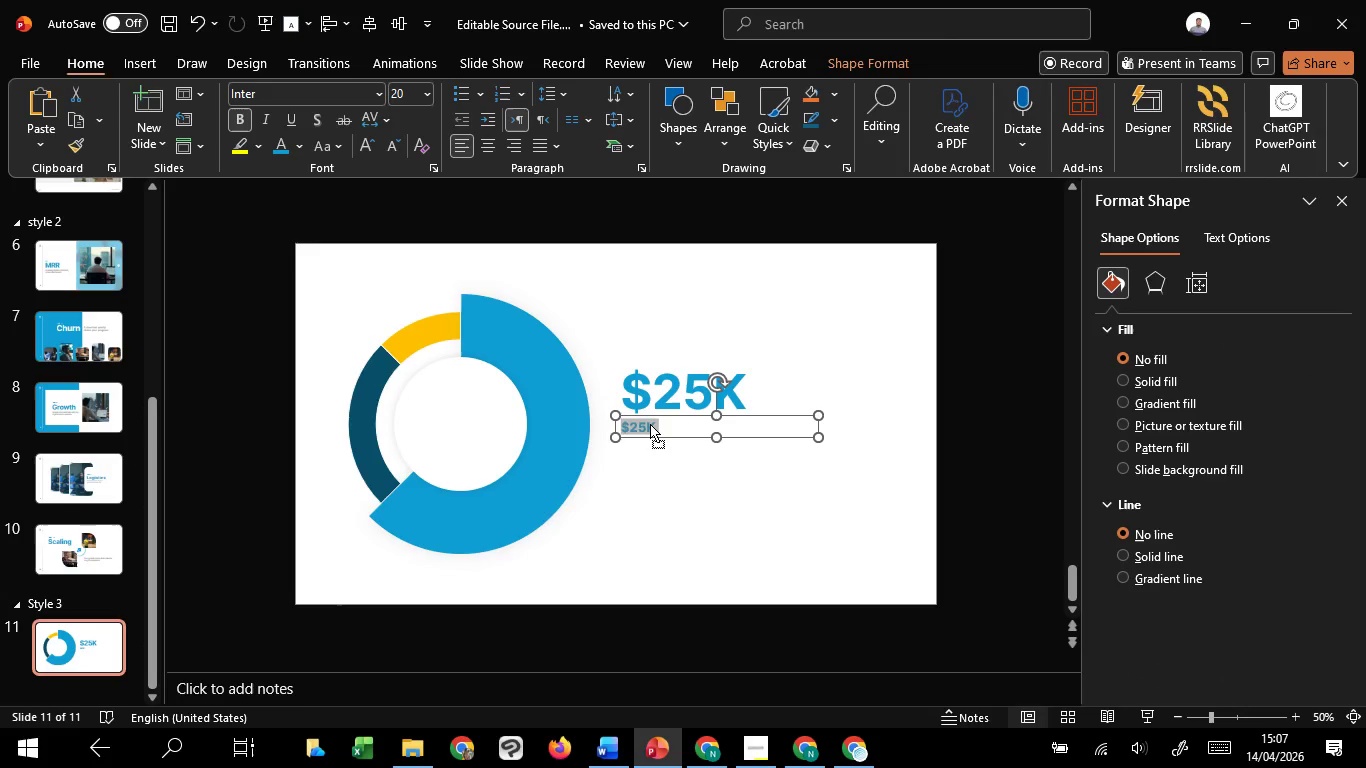 
right_click([650, 424])
 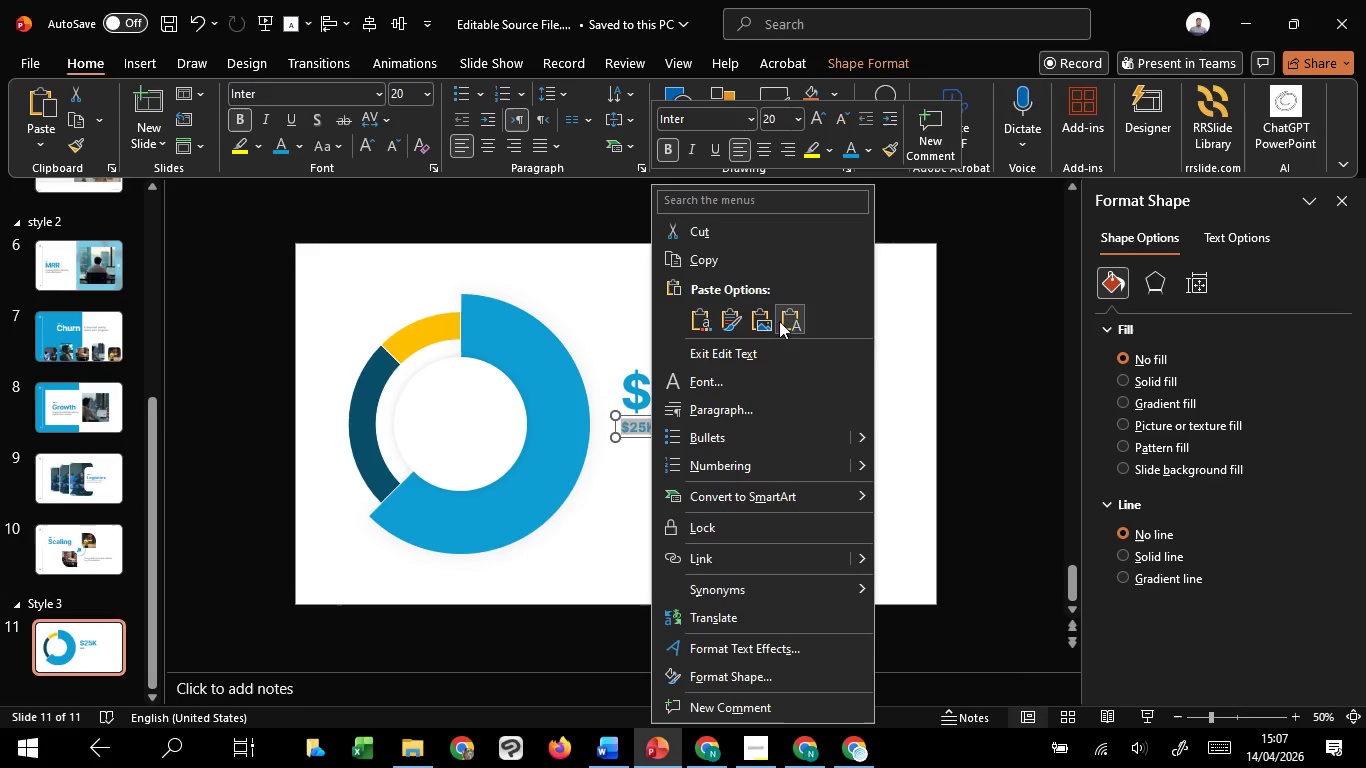 
left_click([784, 318])
 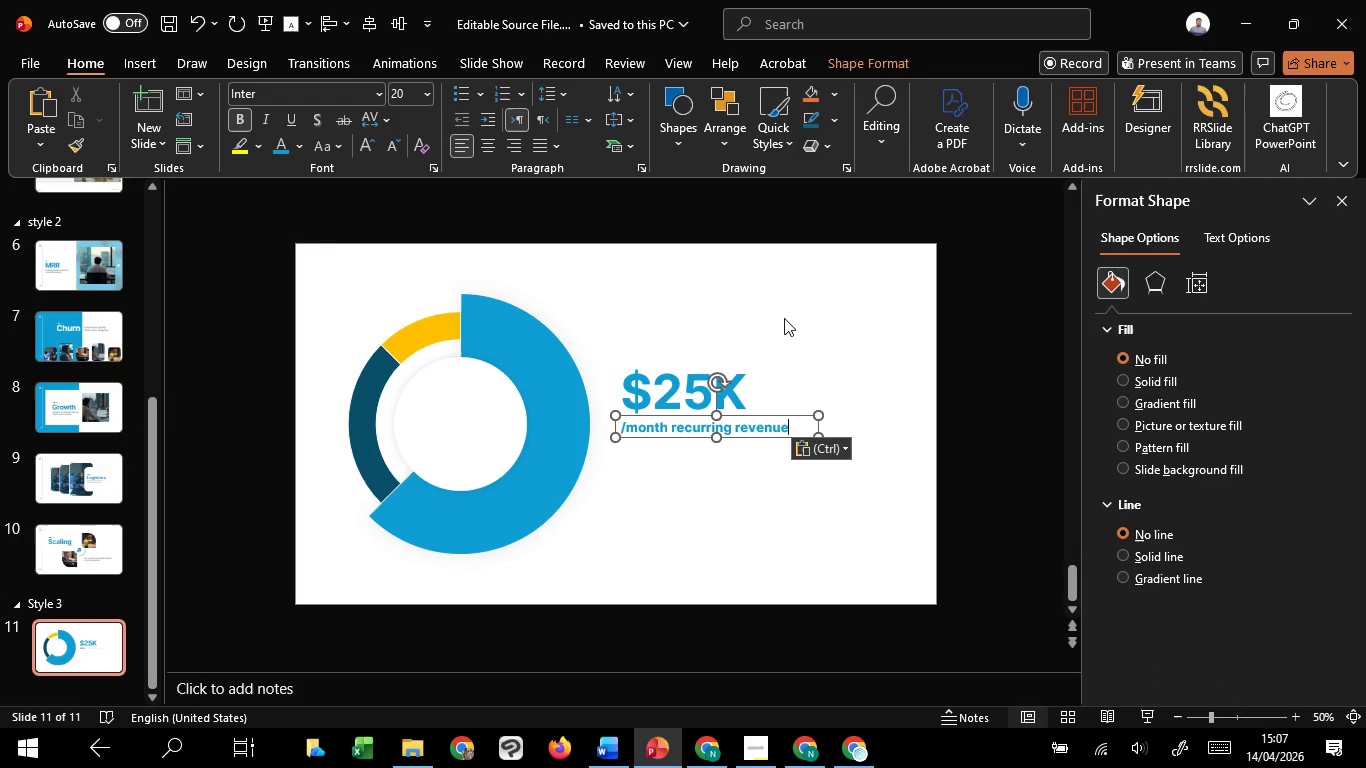 
key(Control+A)
 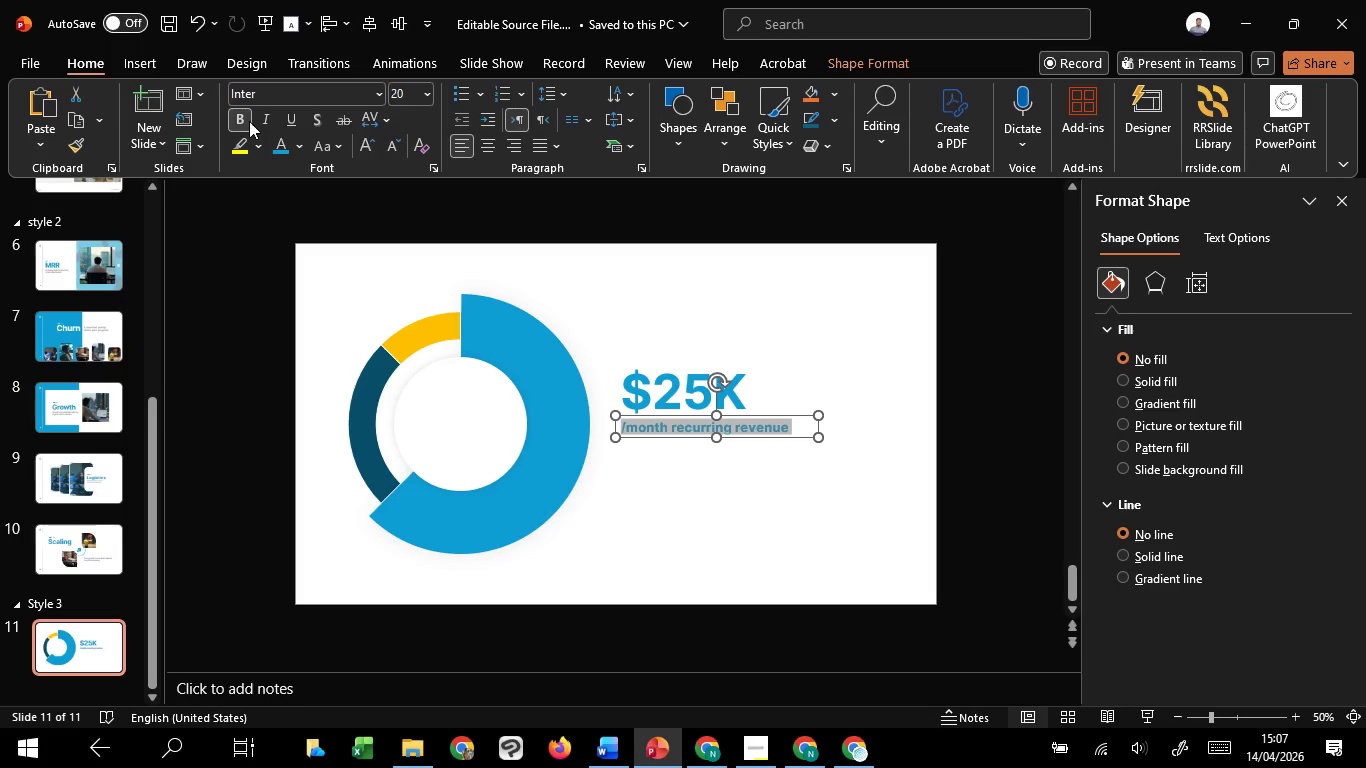 
left_click([242, 118])
 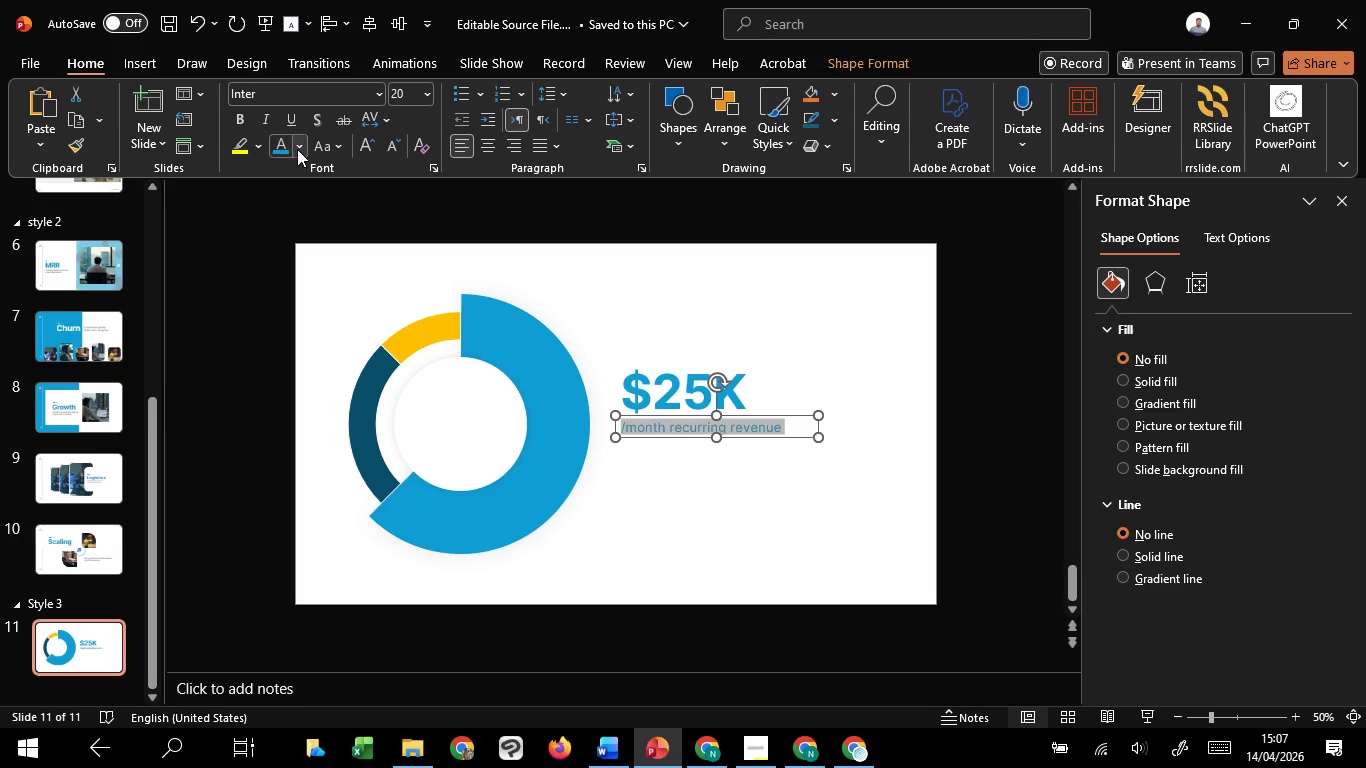 
left_click([298, 149])
 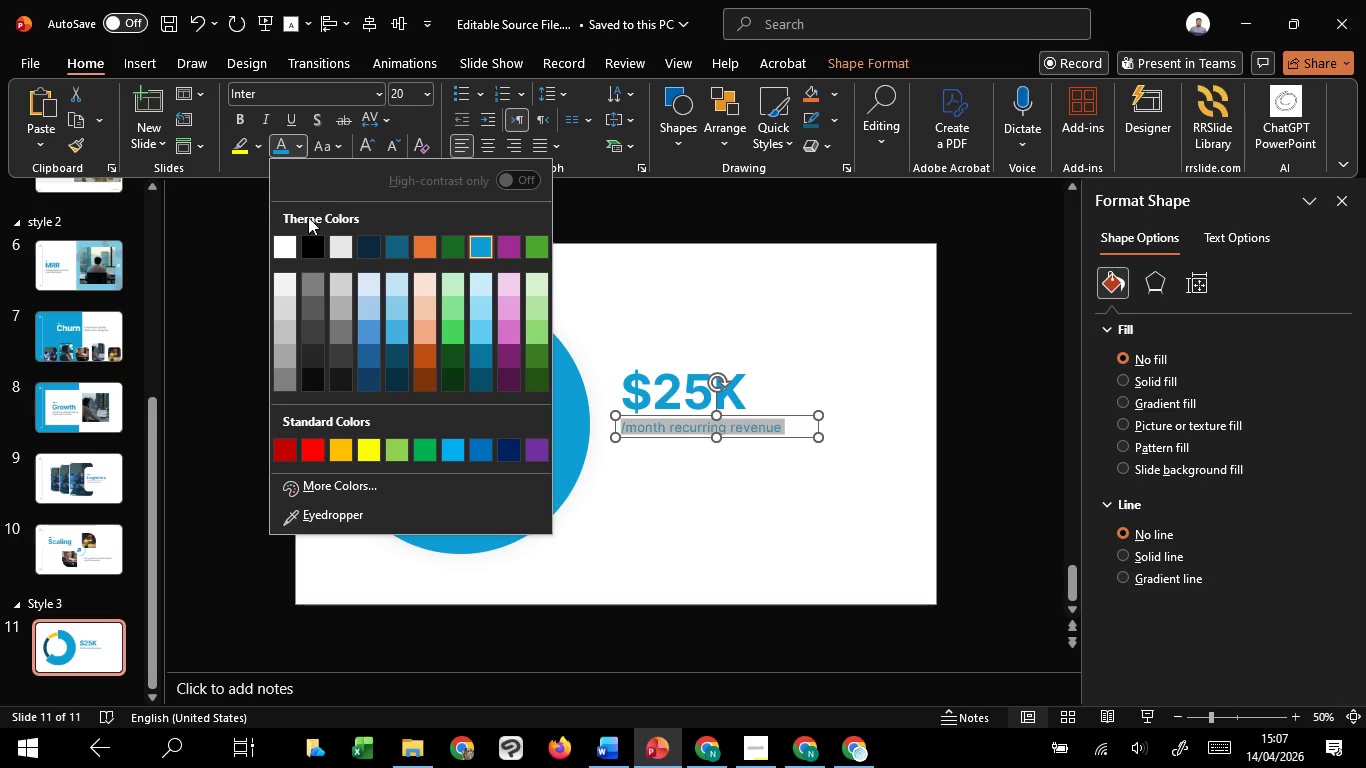 
mouse_move([287, 264])
 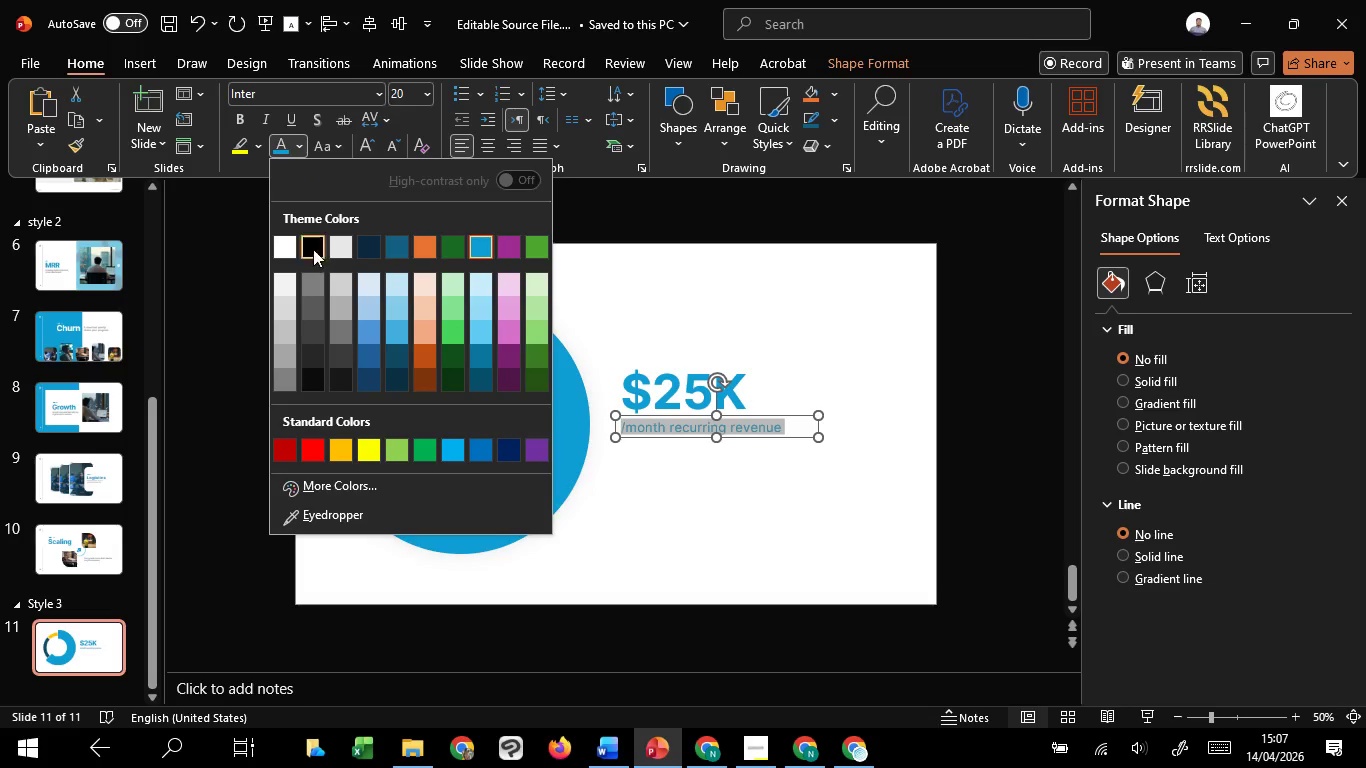 
left_click([313, 249])
 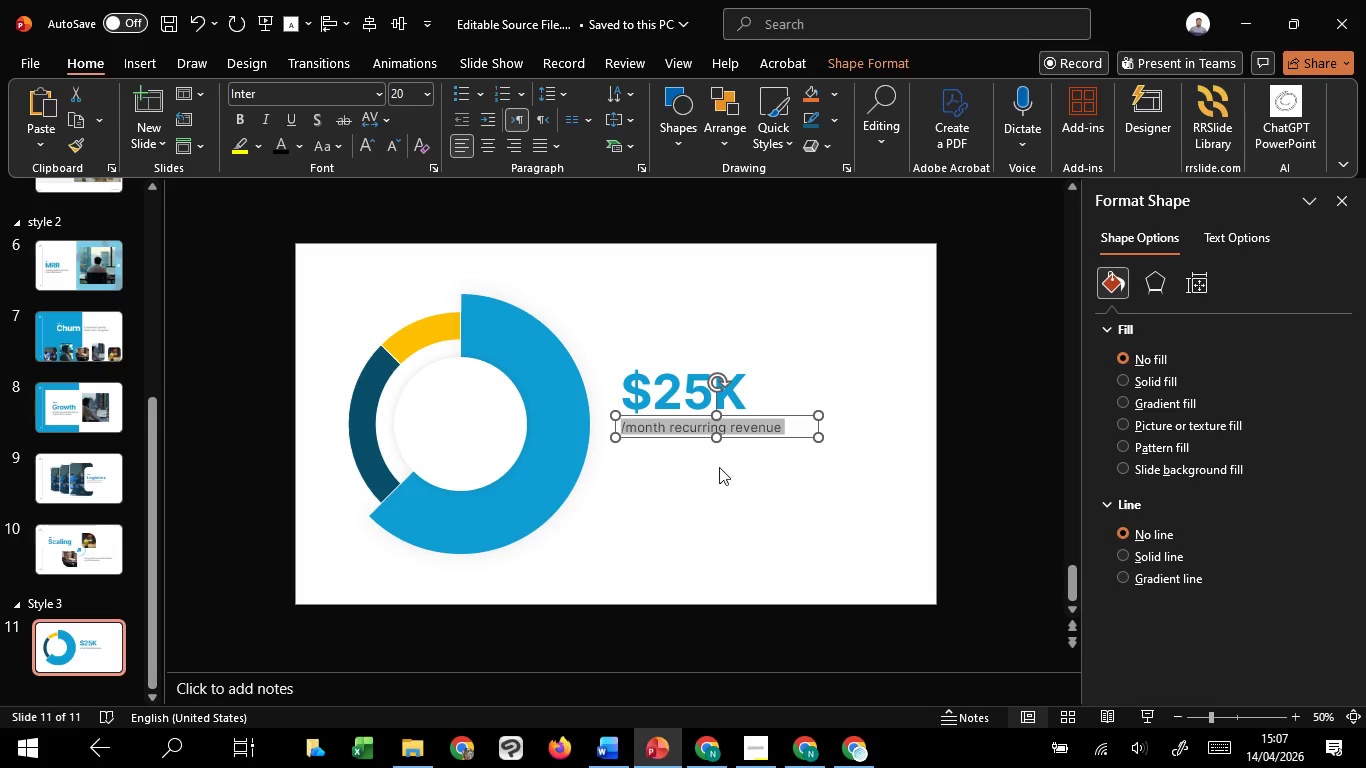 
hold_key(key=ShiftLeft, duration=1.11)
left_click([686, 396])
 